 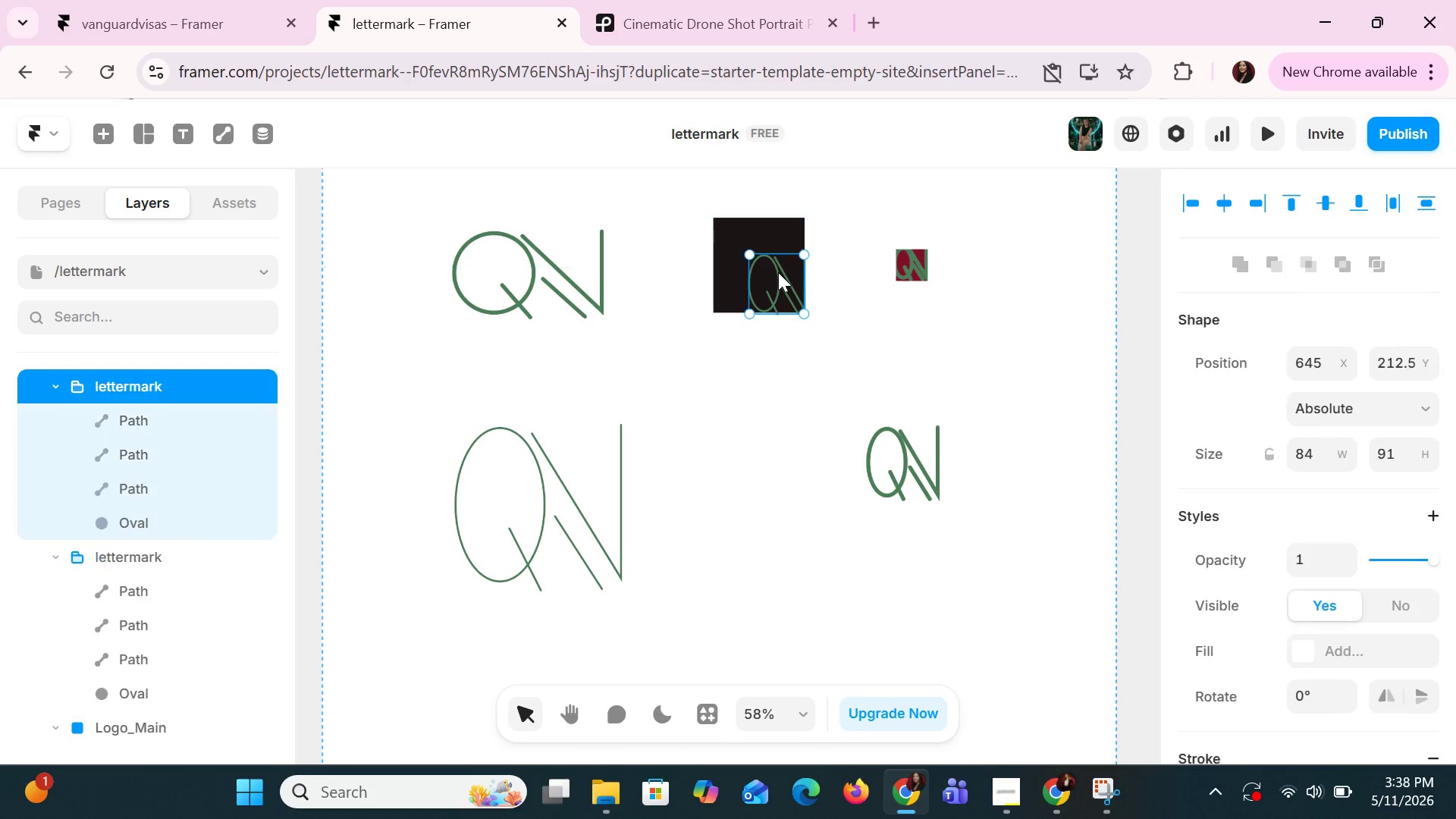 
left_click_drag(start_coordinate=[777, 272], to_coordinate=[759, 251])
 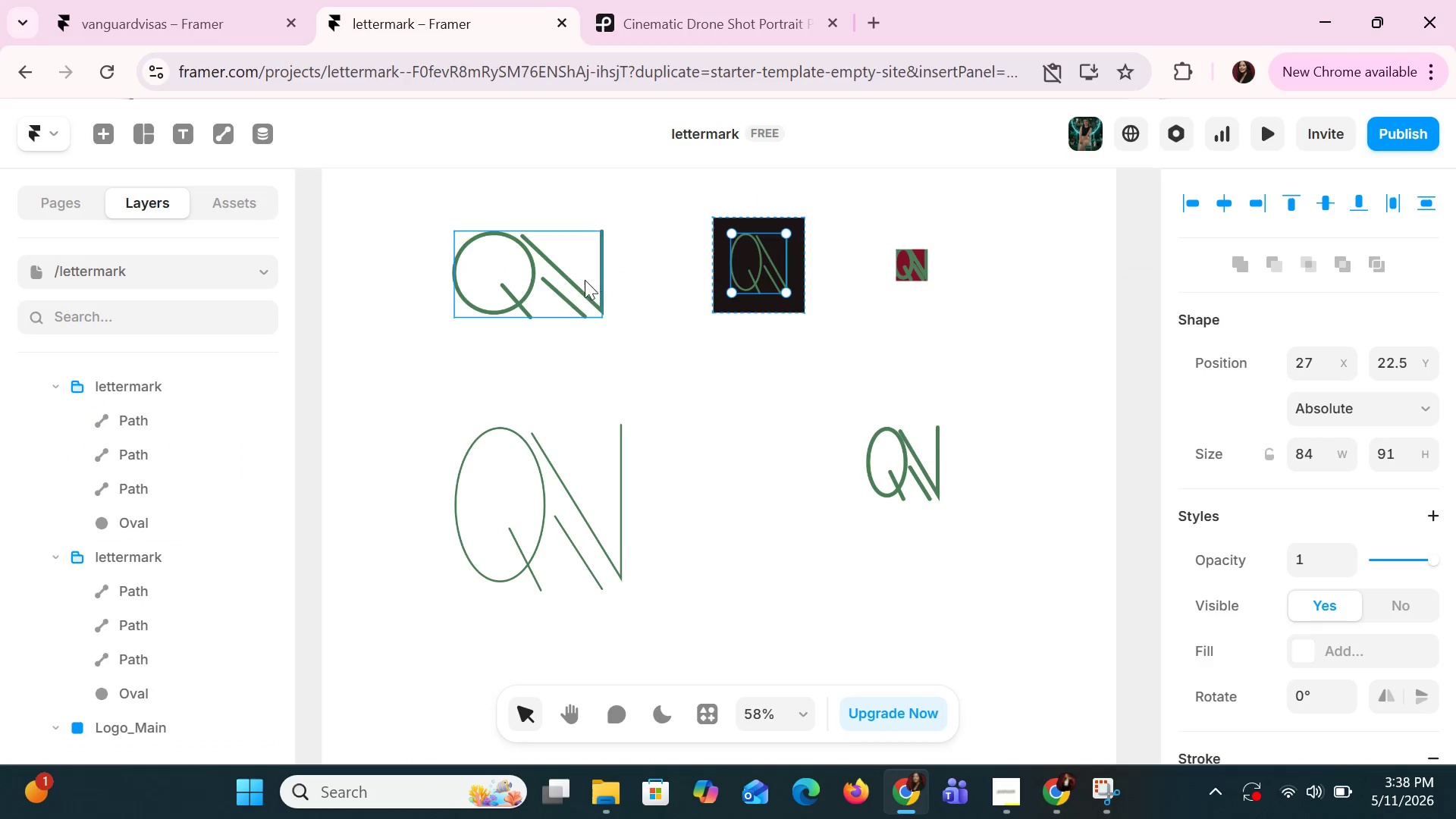 
left_click([583, 280])
 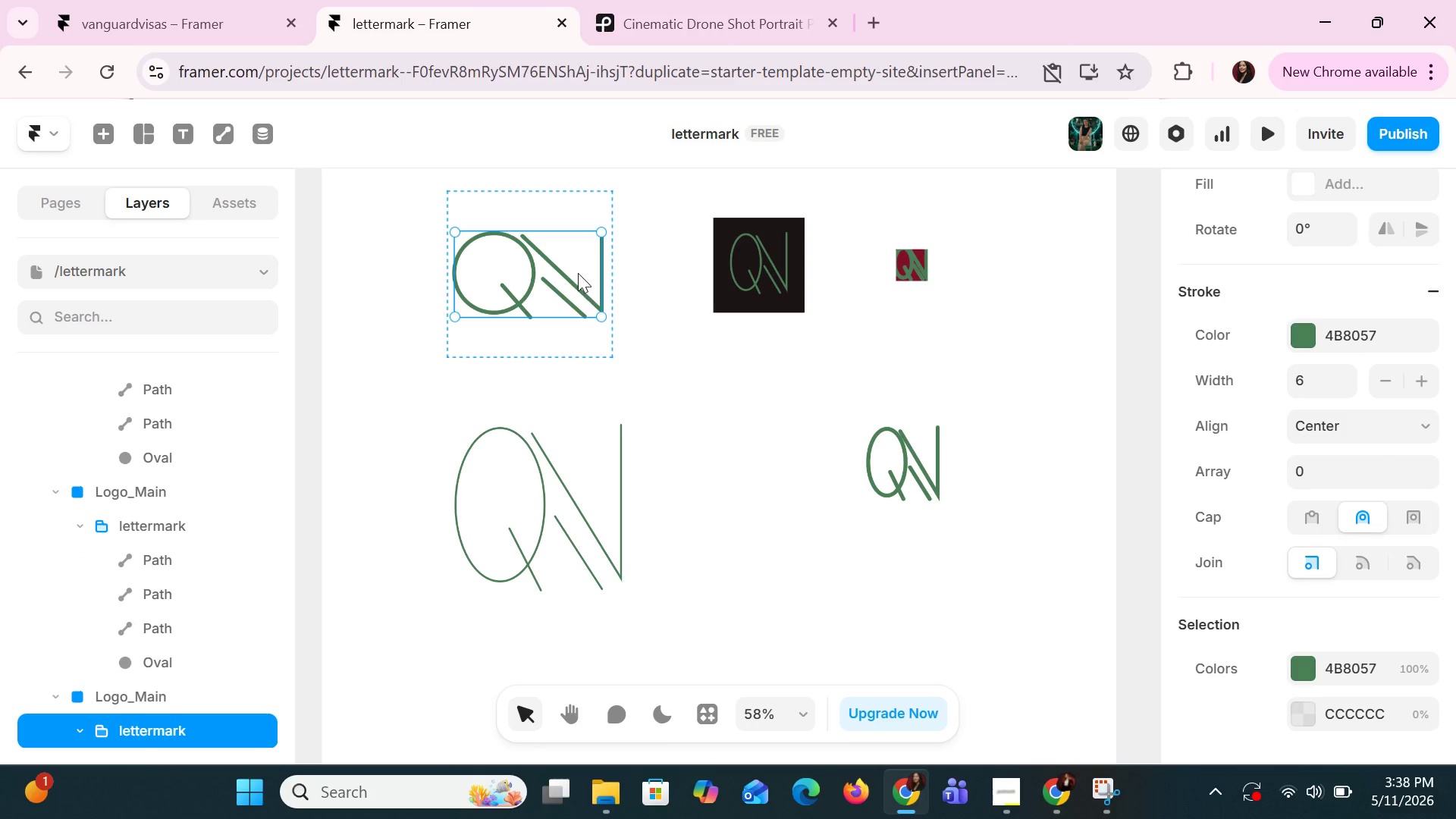 
left_click([578, 273])
 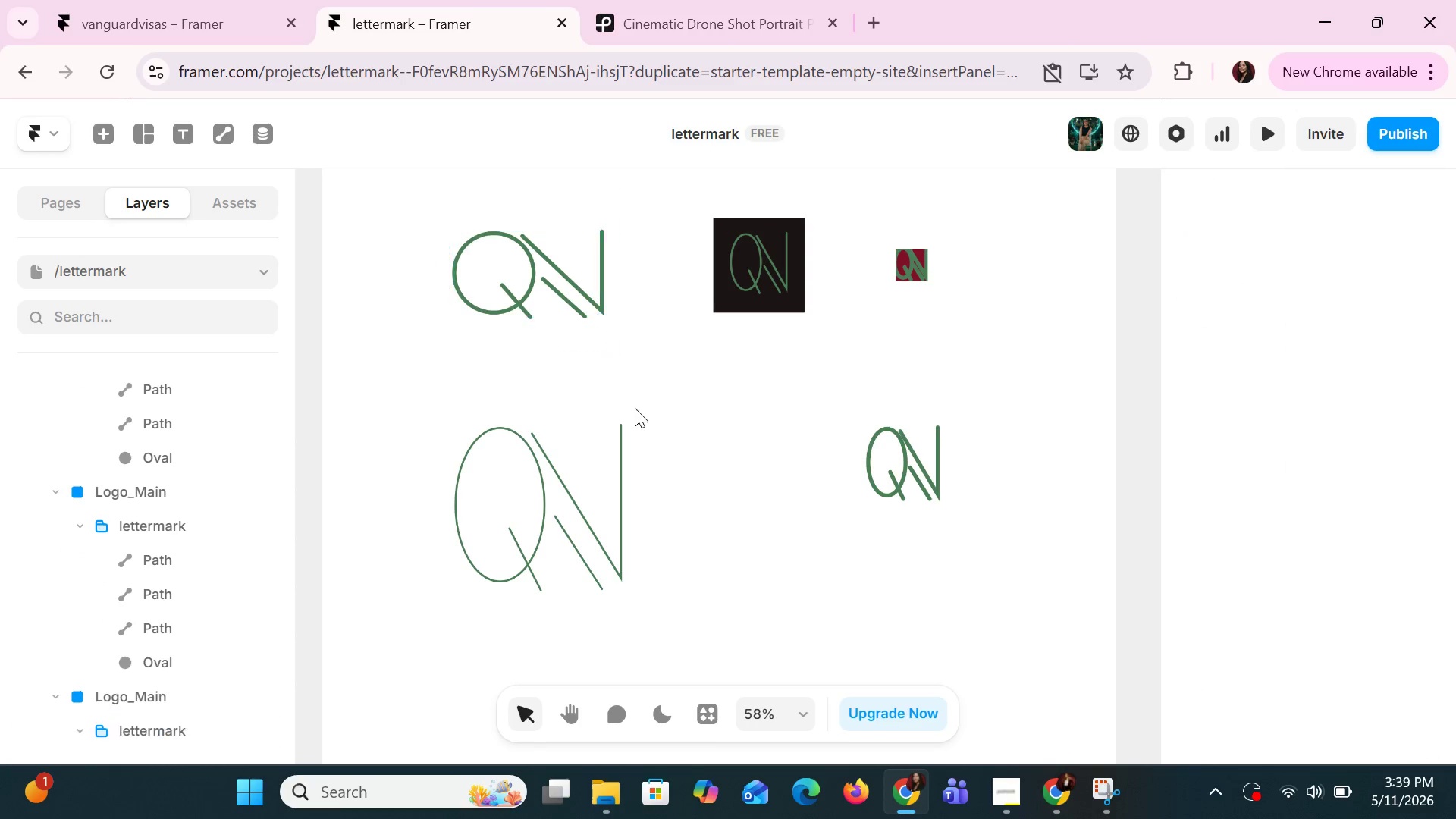 
double_click([579, 306])
 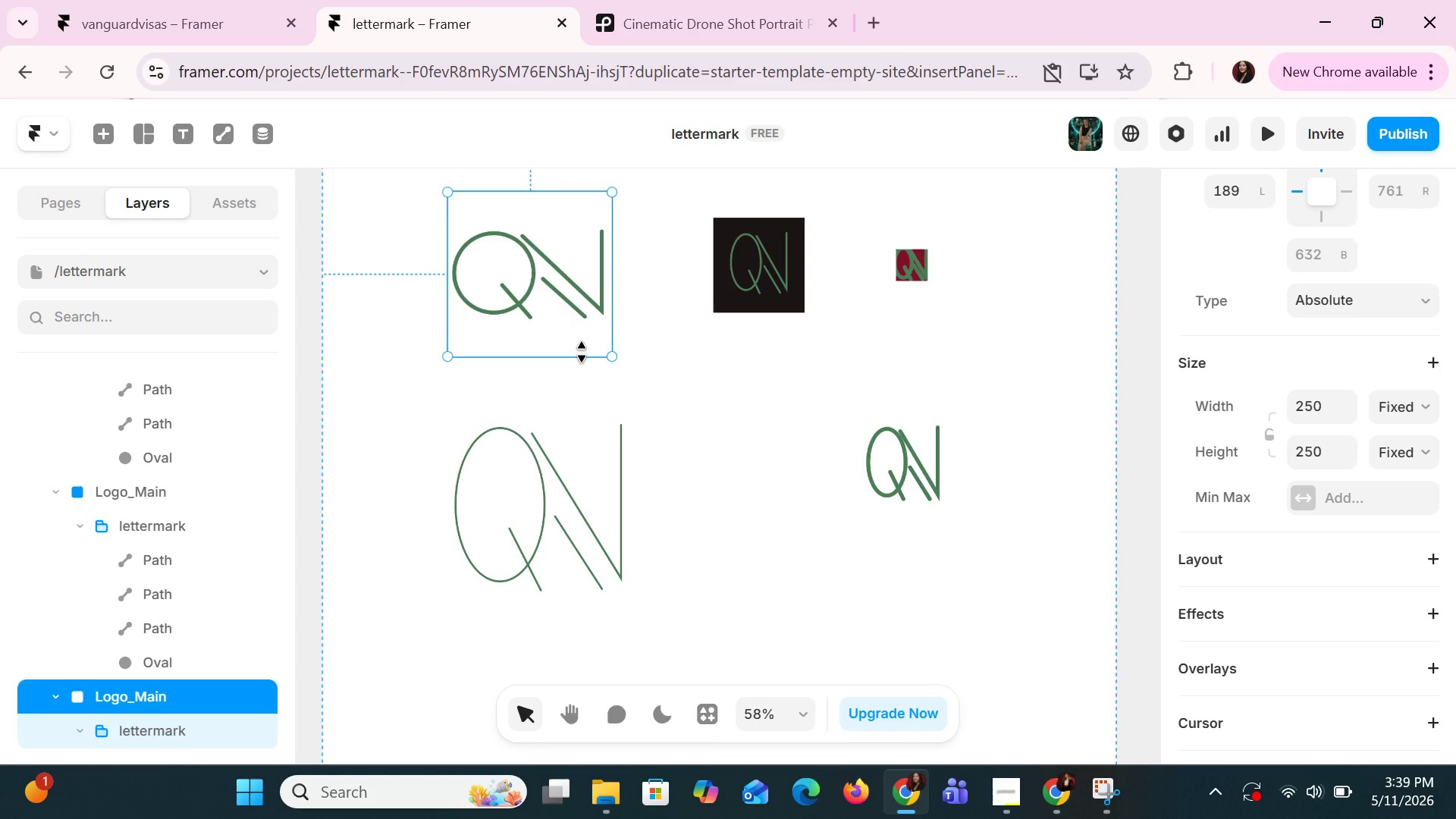 
left_click([561, 289])
 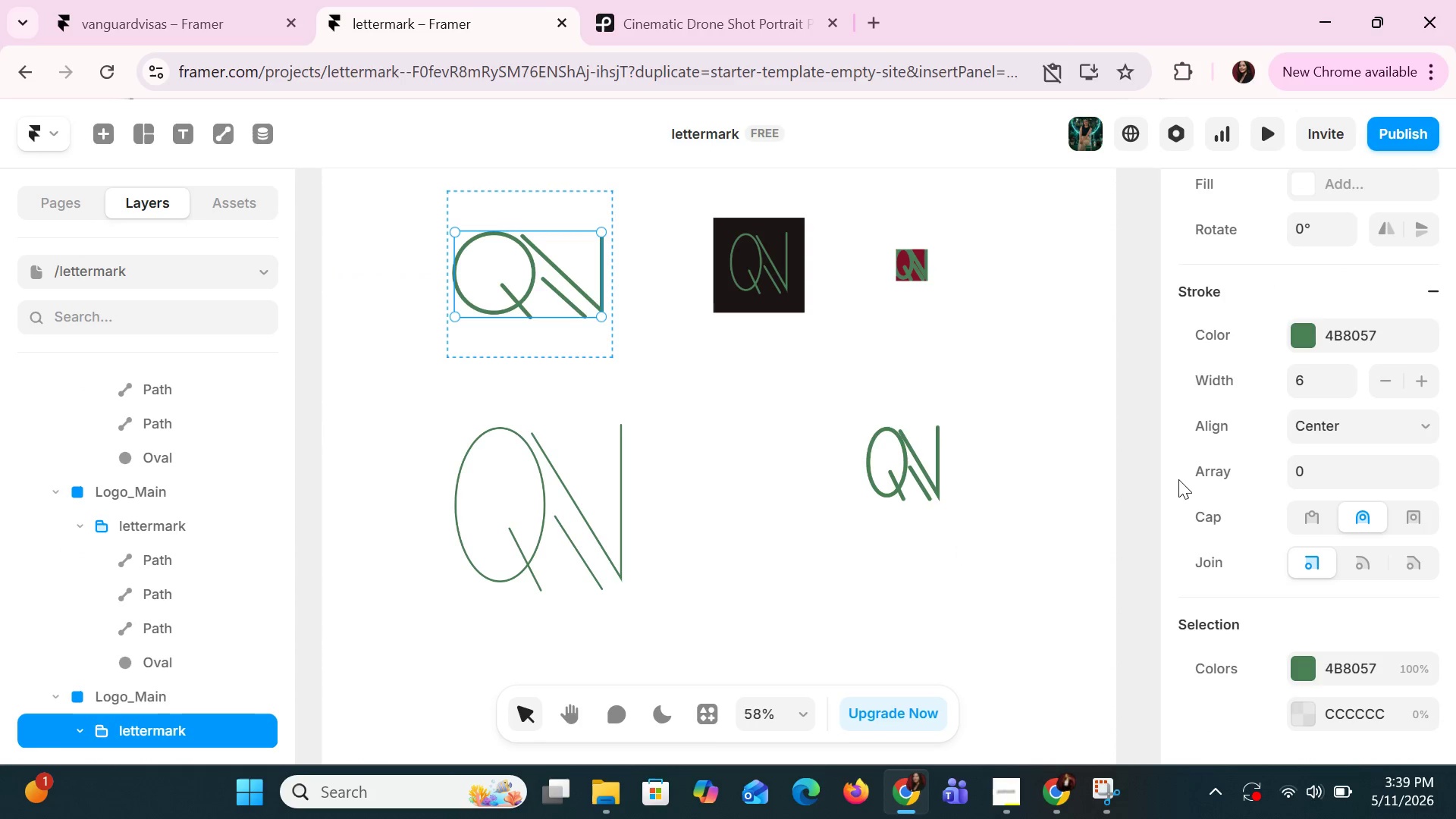 
scroll: coordinate [1347, 407], scroll_direction: up, amount: 2.0
 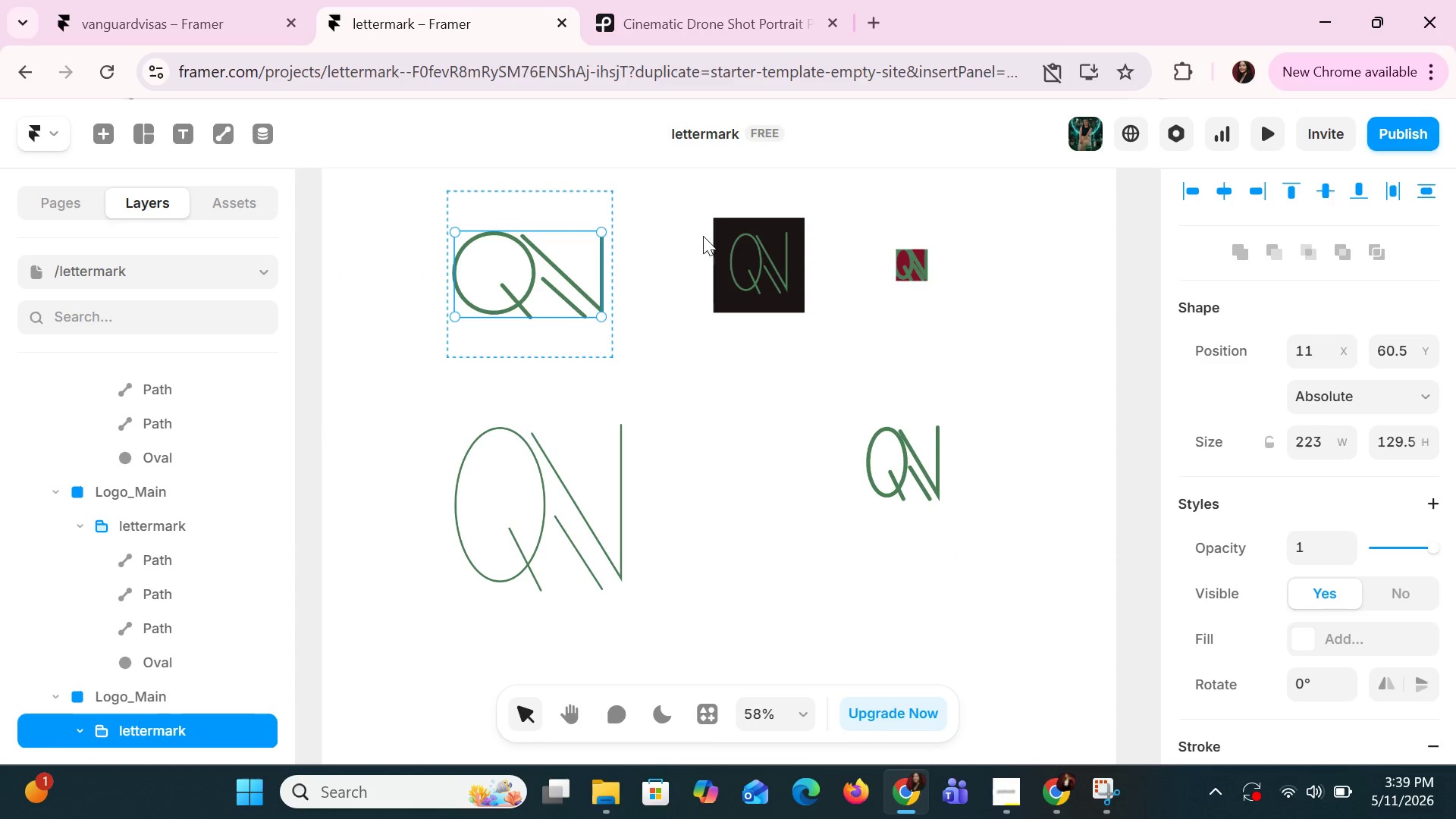 
left_click([762, 271])
 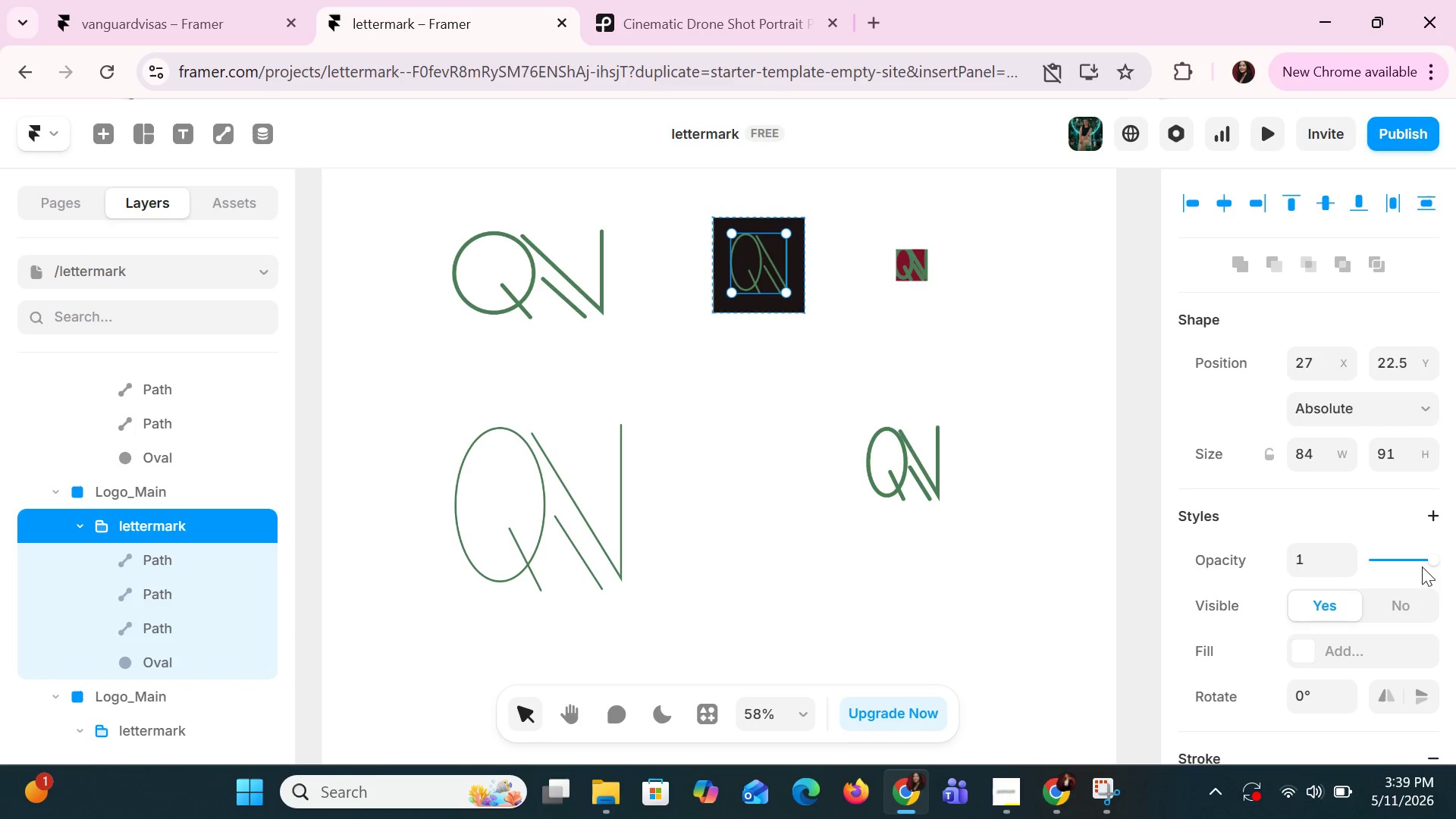 
left_click([1288, 454])
 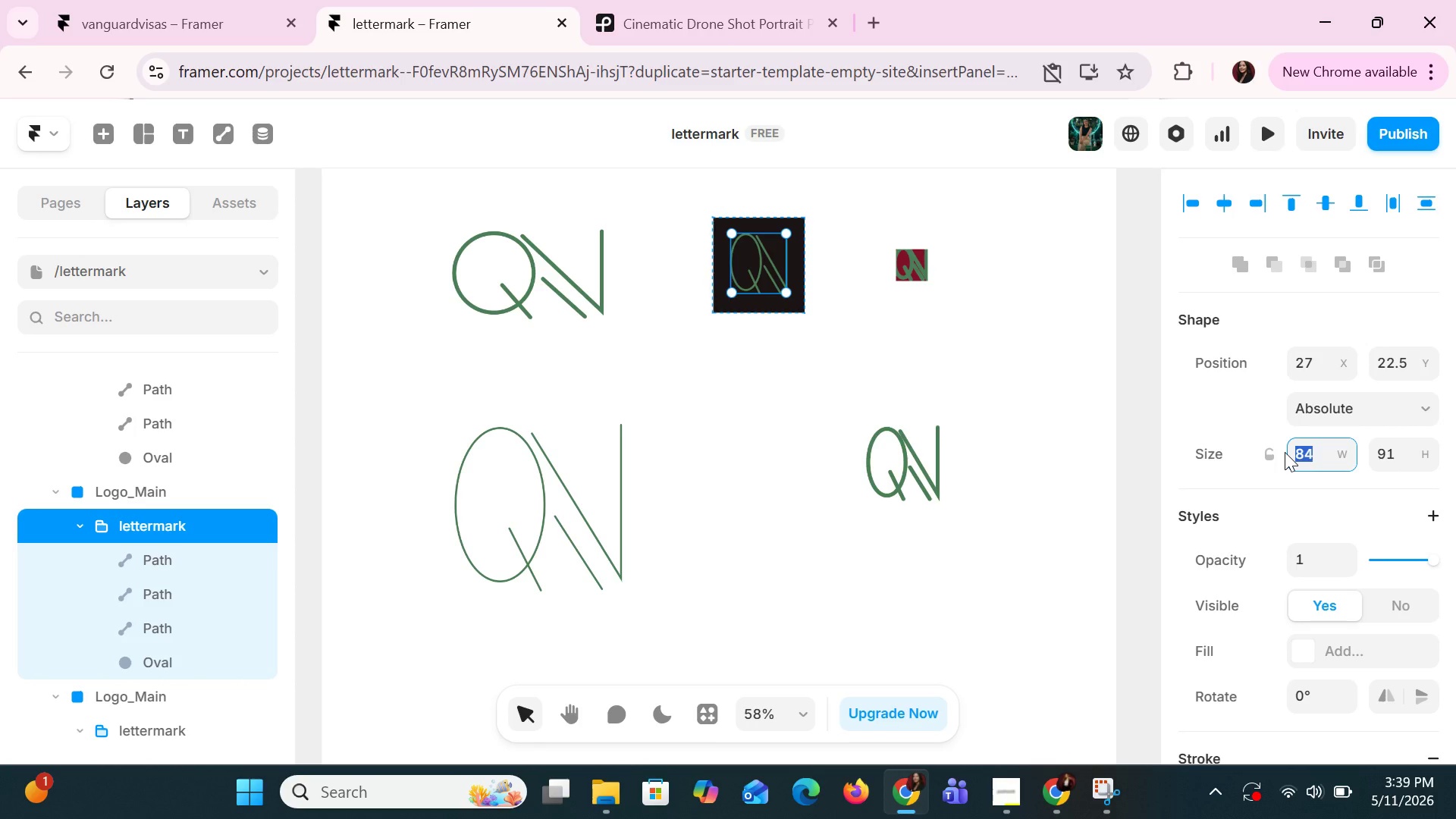 
type(120)
 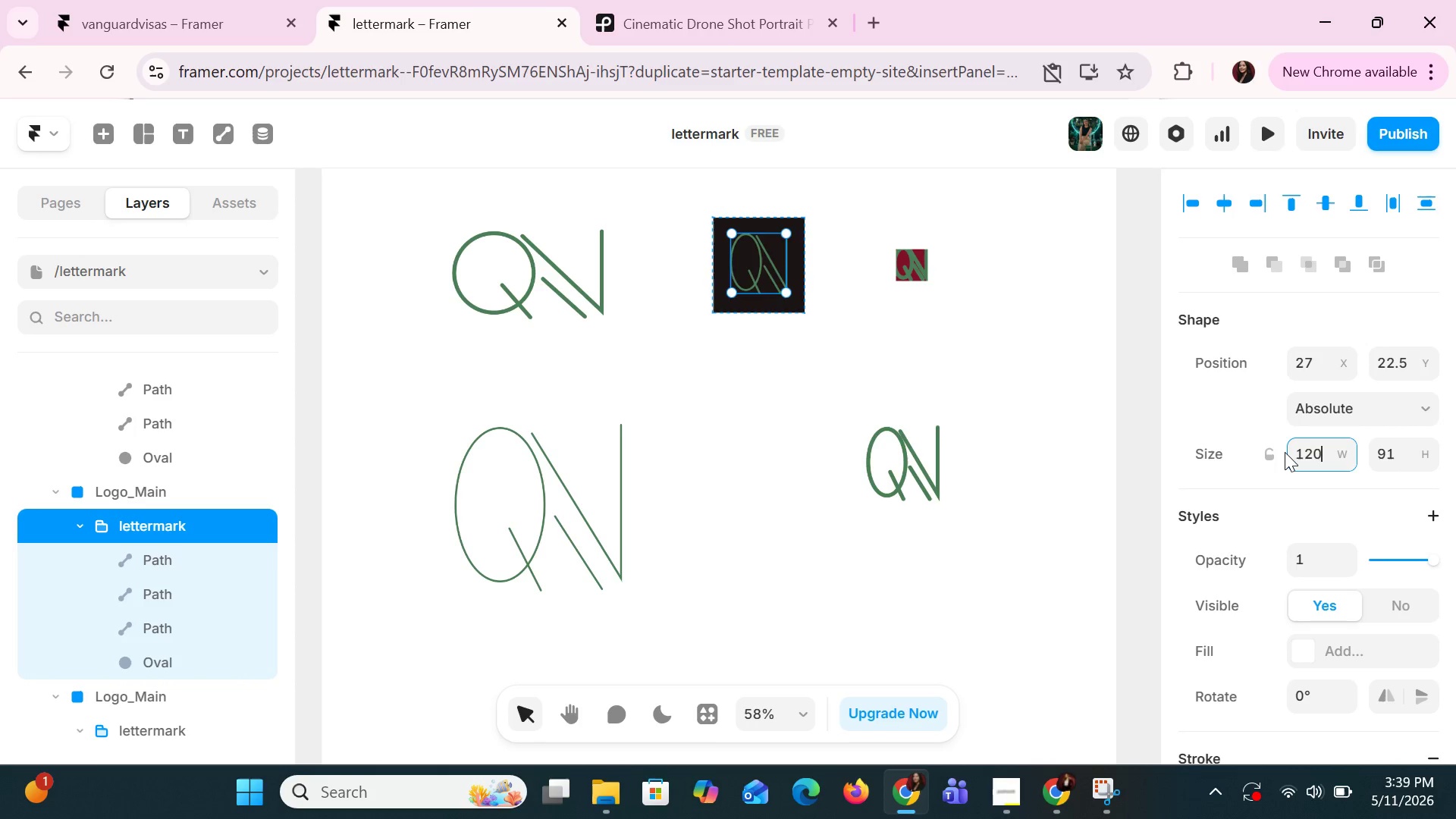 
key(Enter)
 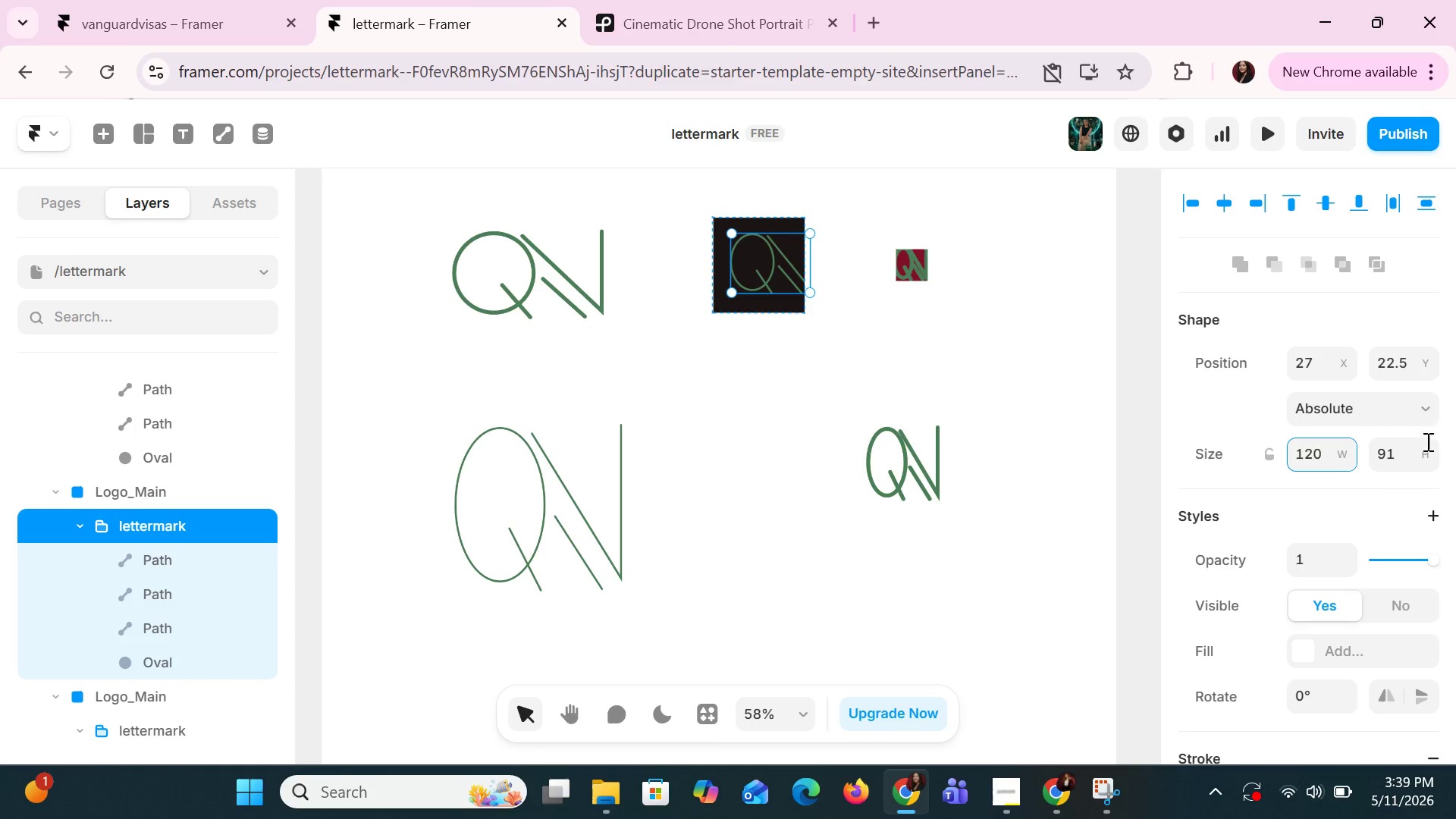 
left_click([1394, 460])
 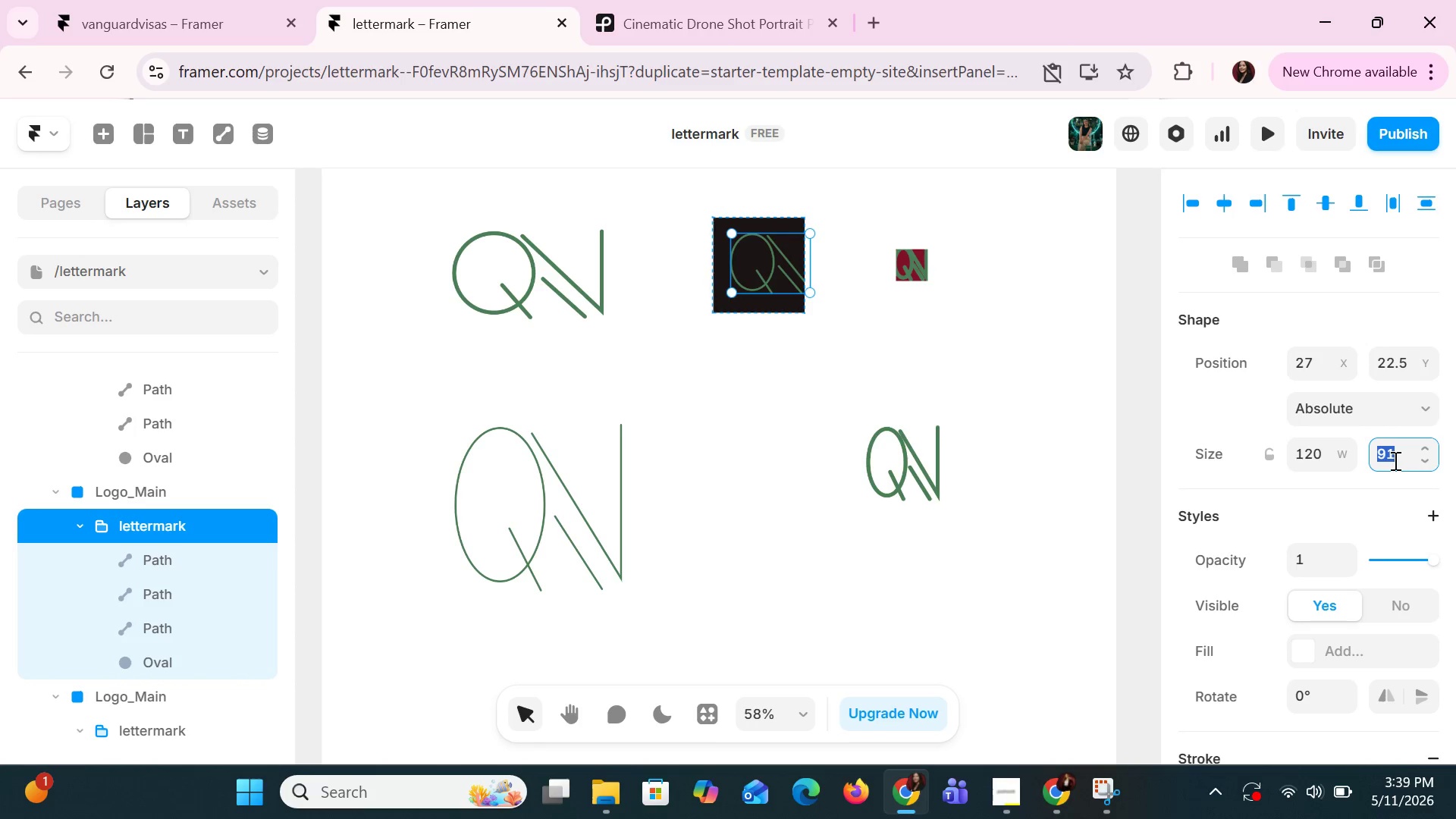 
type(120)
 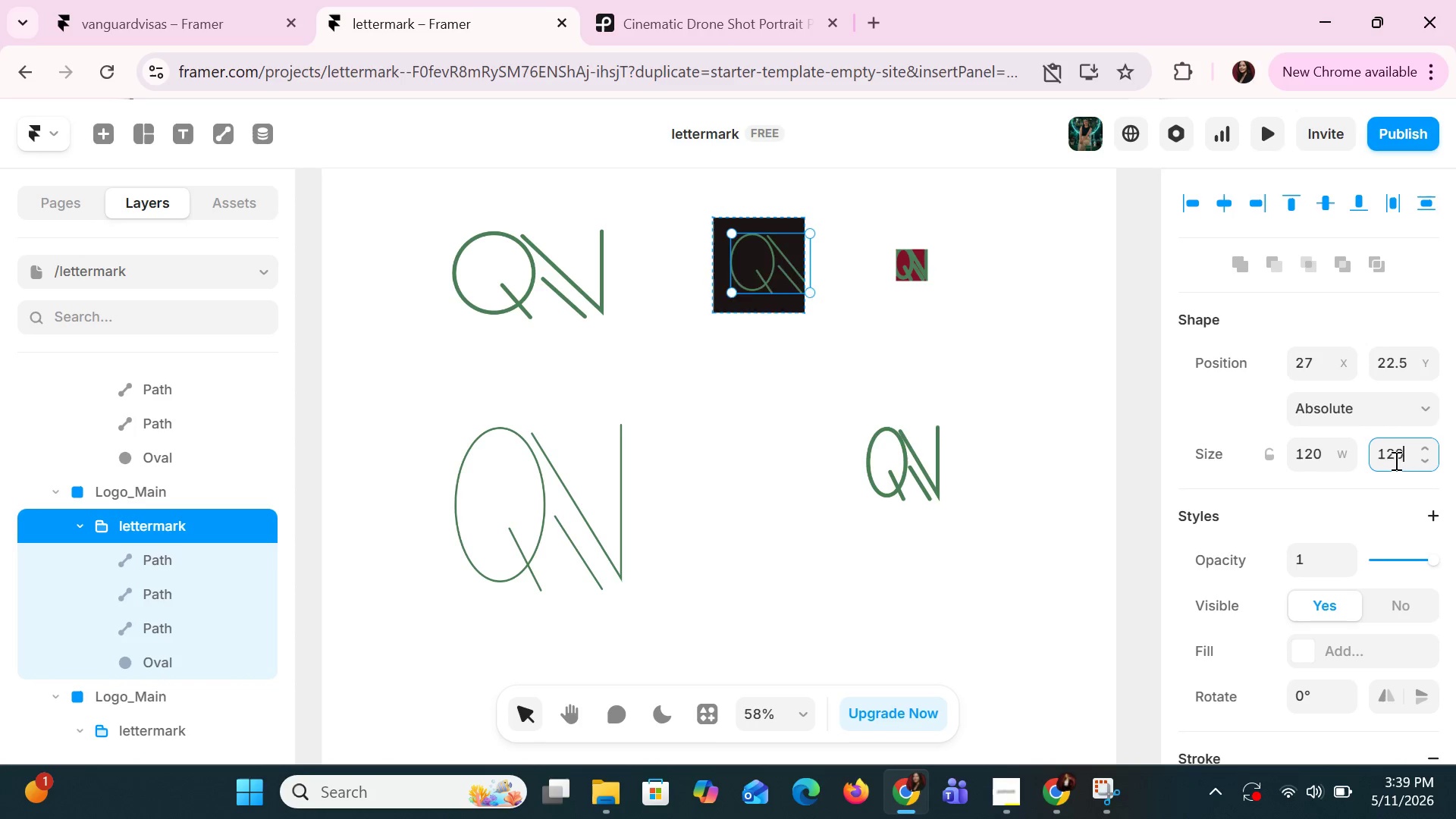 
key(Enter)
 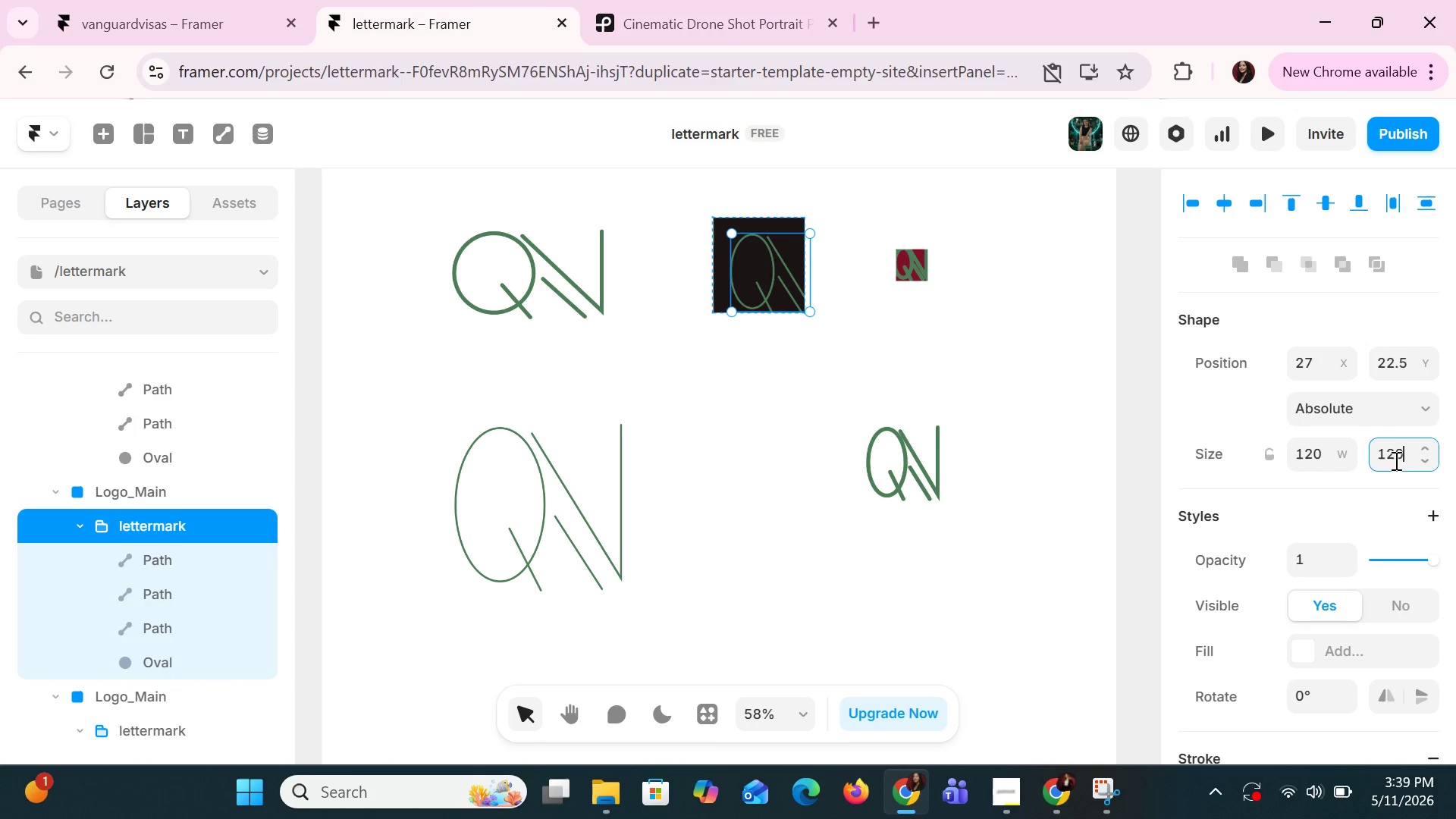 
key(ArrowLeft)
 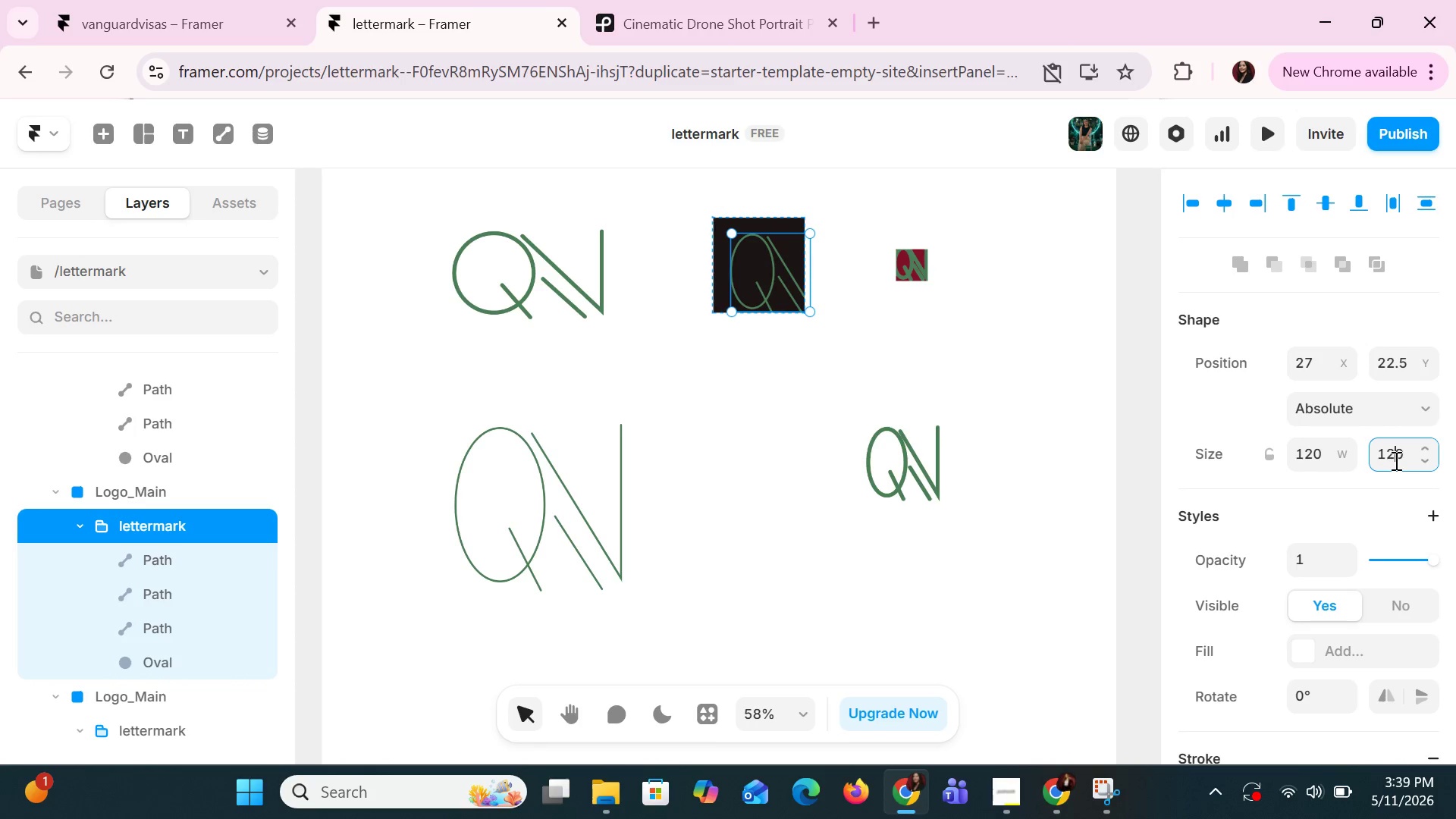 
key(ArrowLeft)
 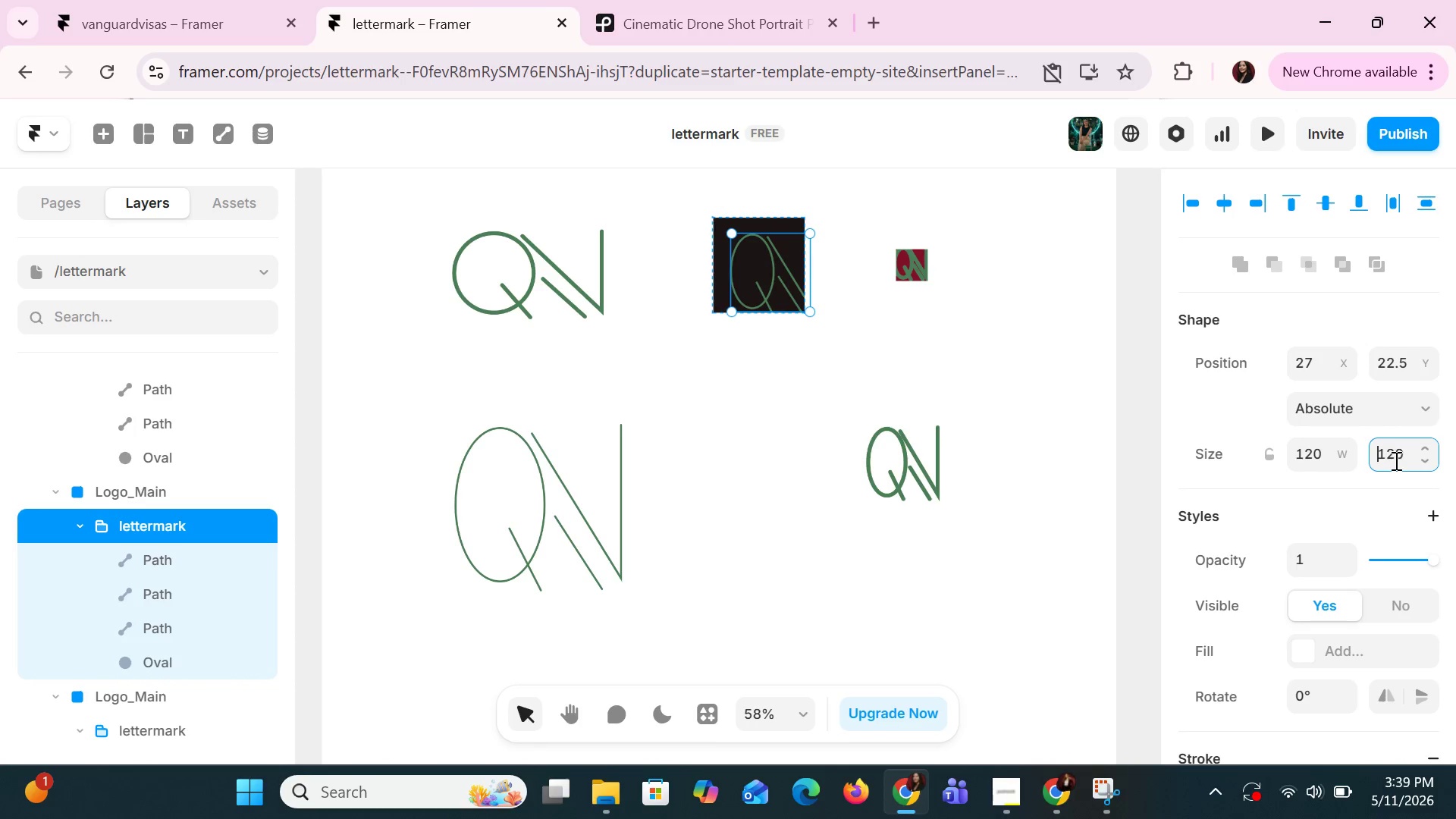 
hold_key(key=ArrowLeft, duration=0.61)
 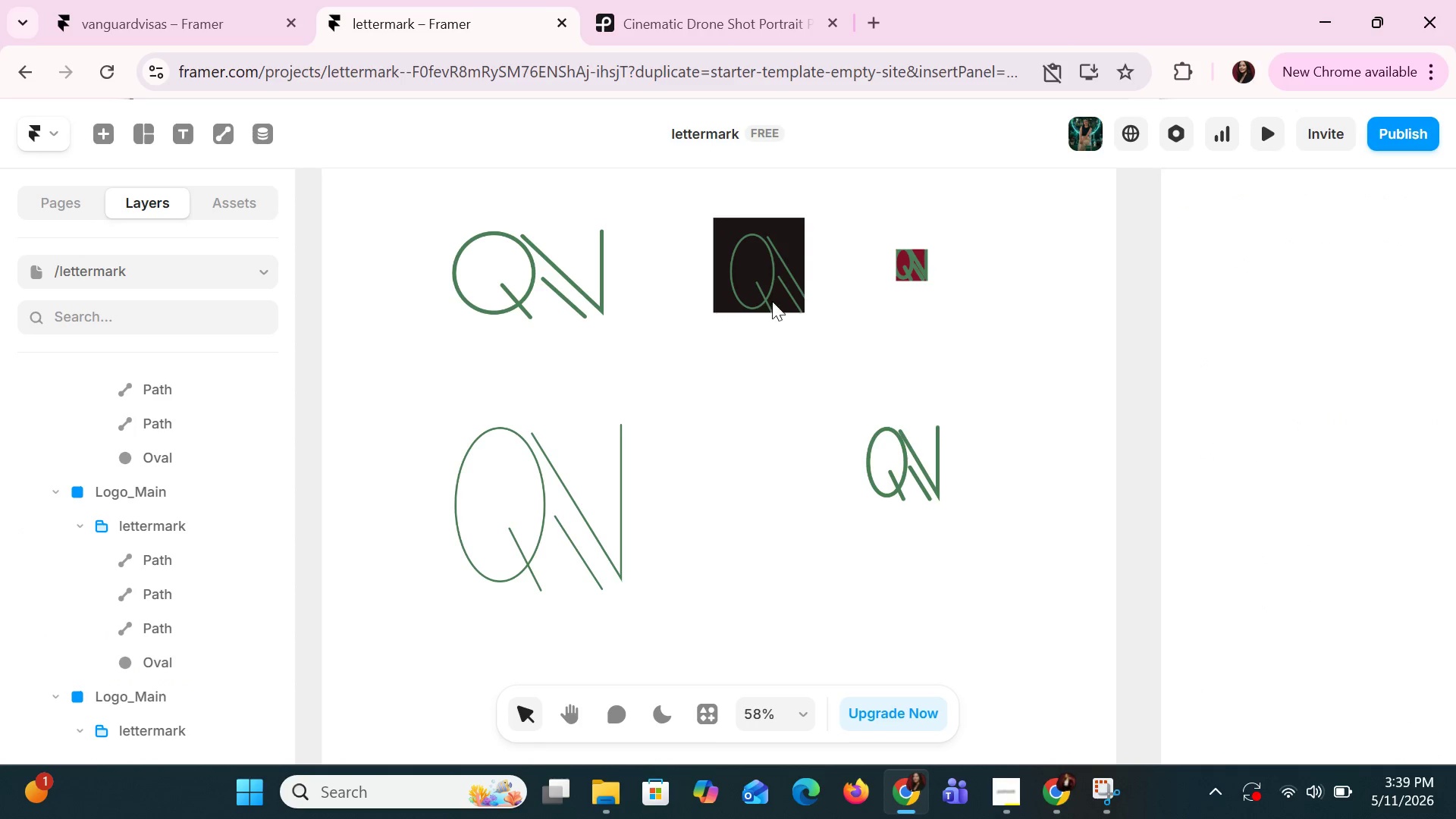 
double_click([768, 279])
 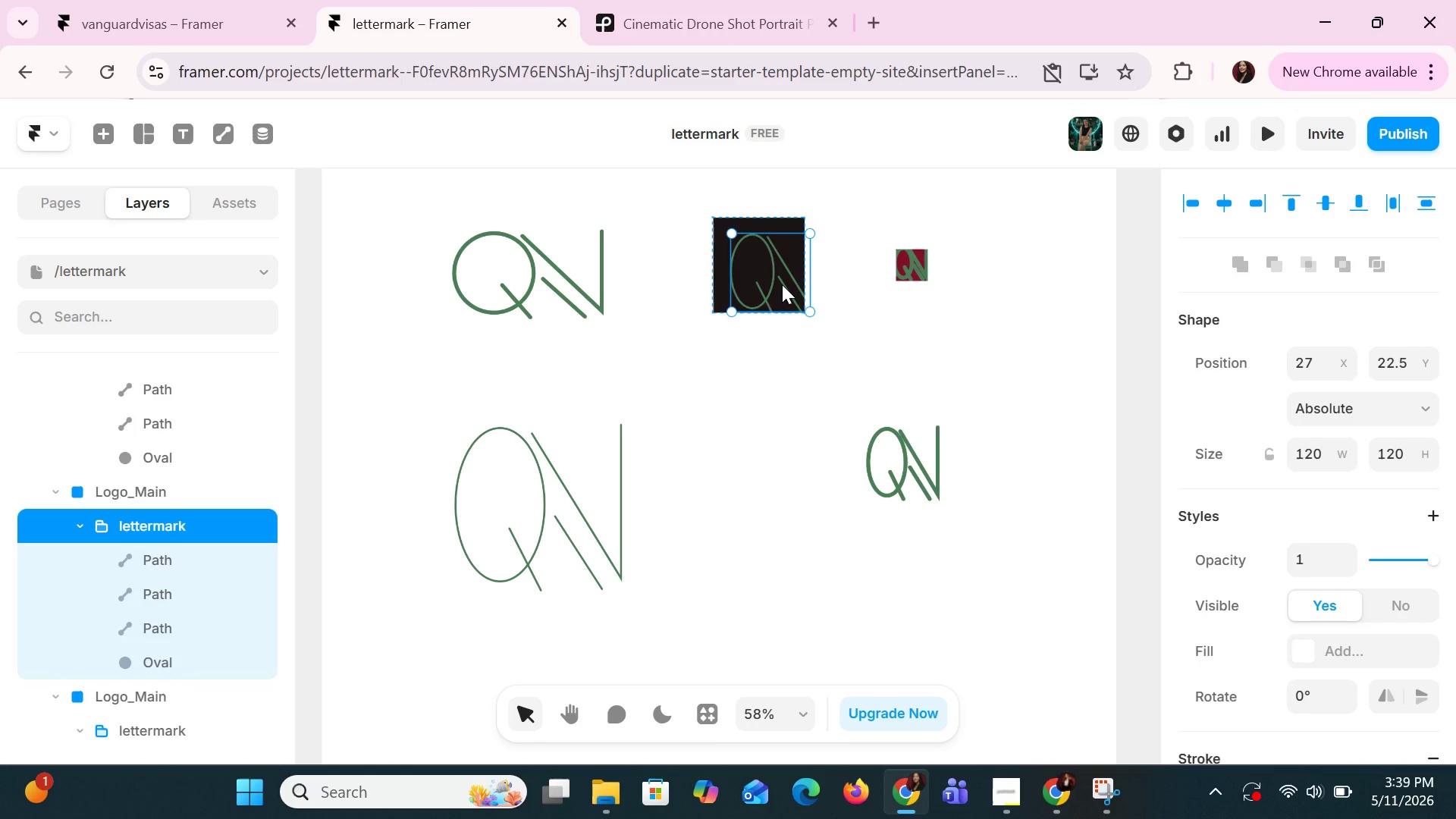 
hold_key(key=ArrowLeft, duration=0.84)
 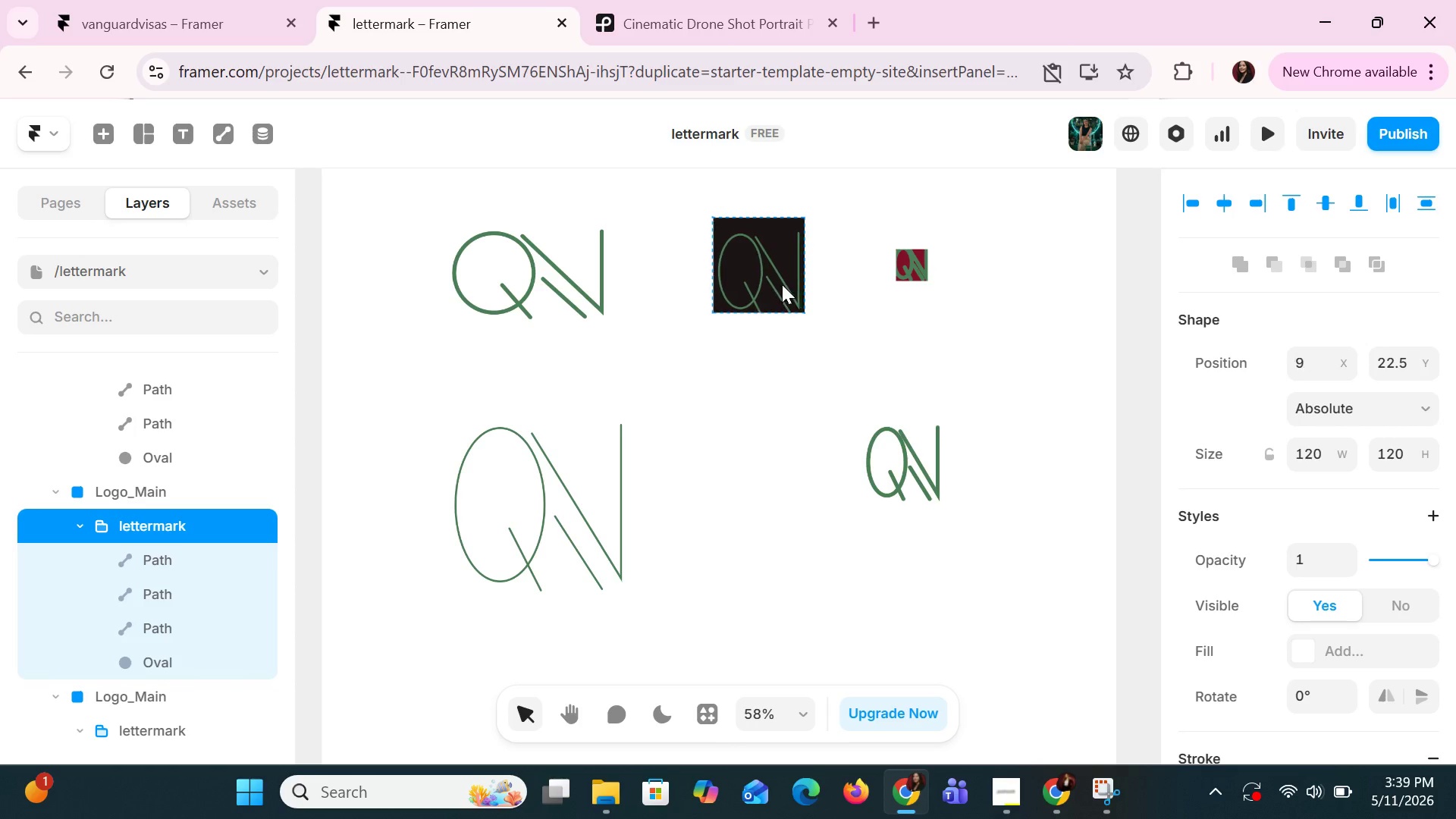 
hold_key(key=ArrowUp, duration=0.42)
 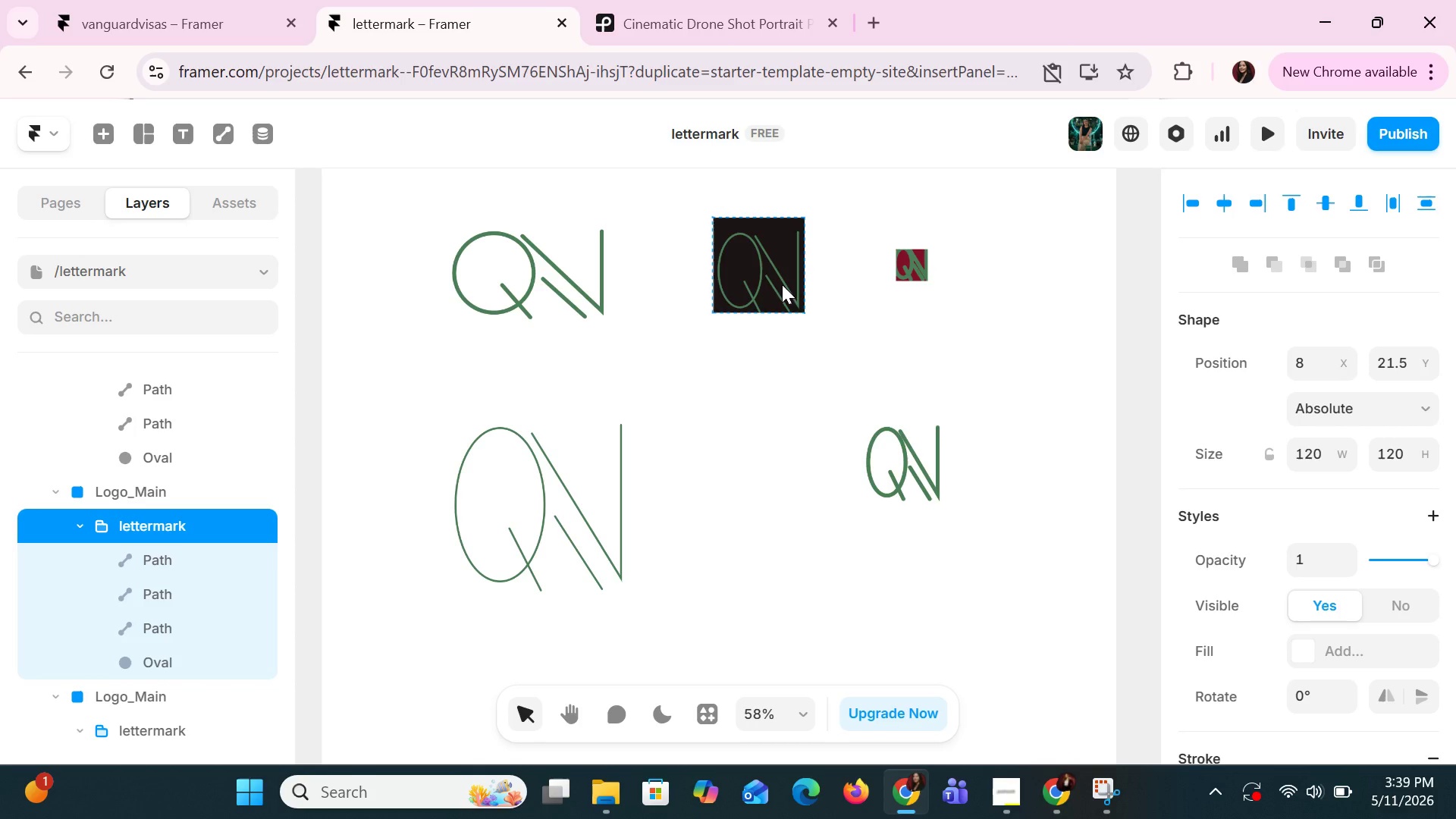 
key(ArrowLeft)
 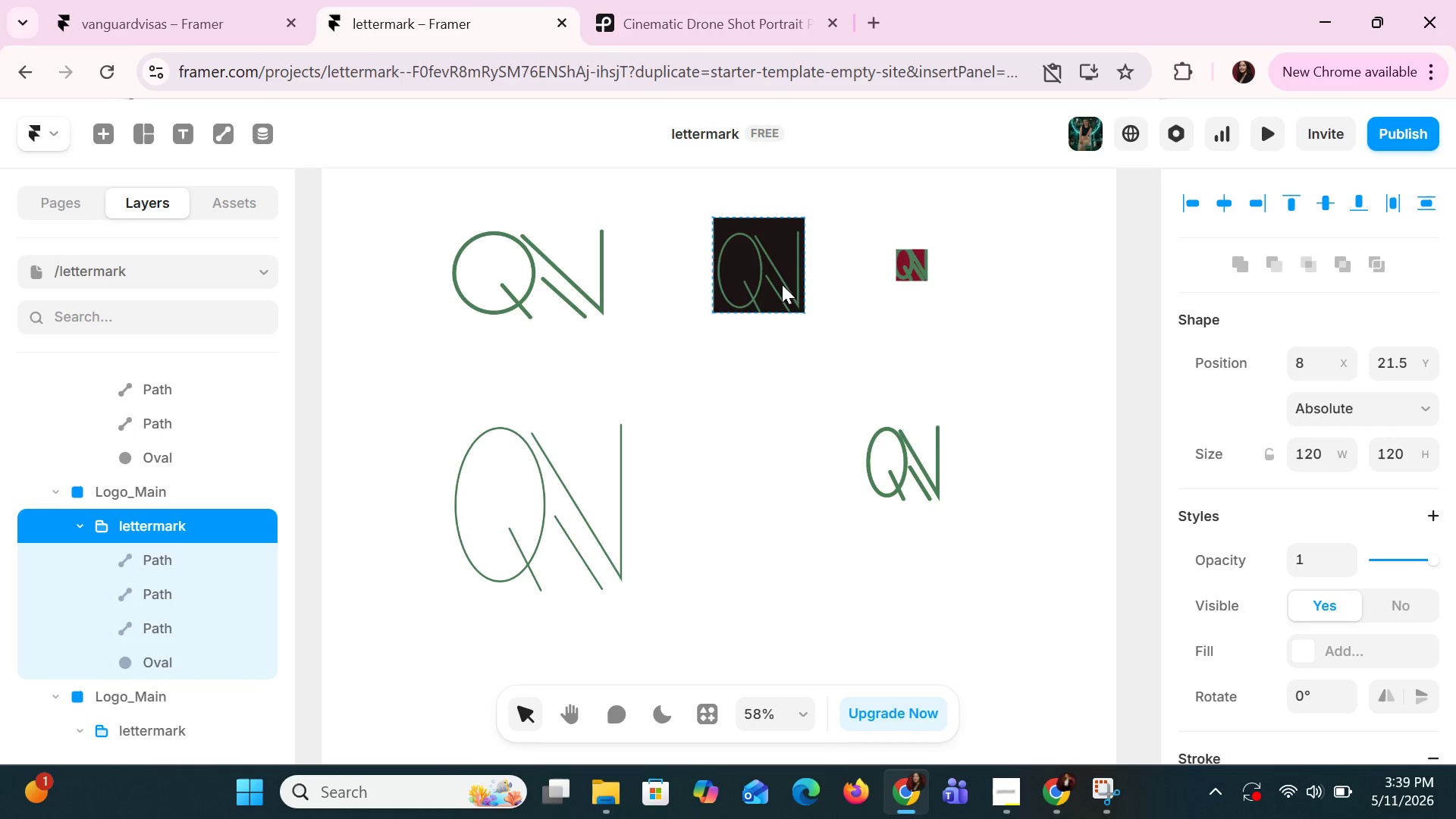 
key(ArrowLeft)
 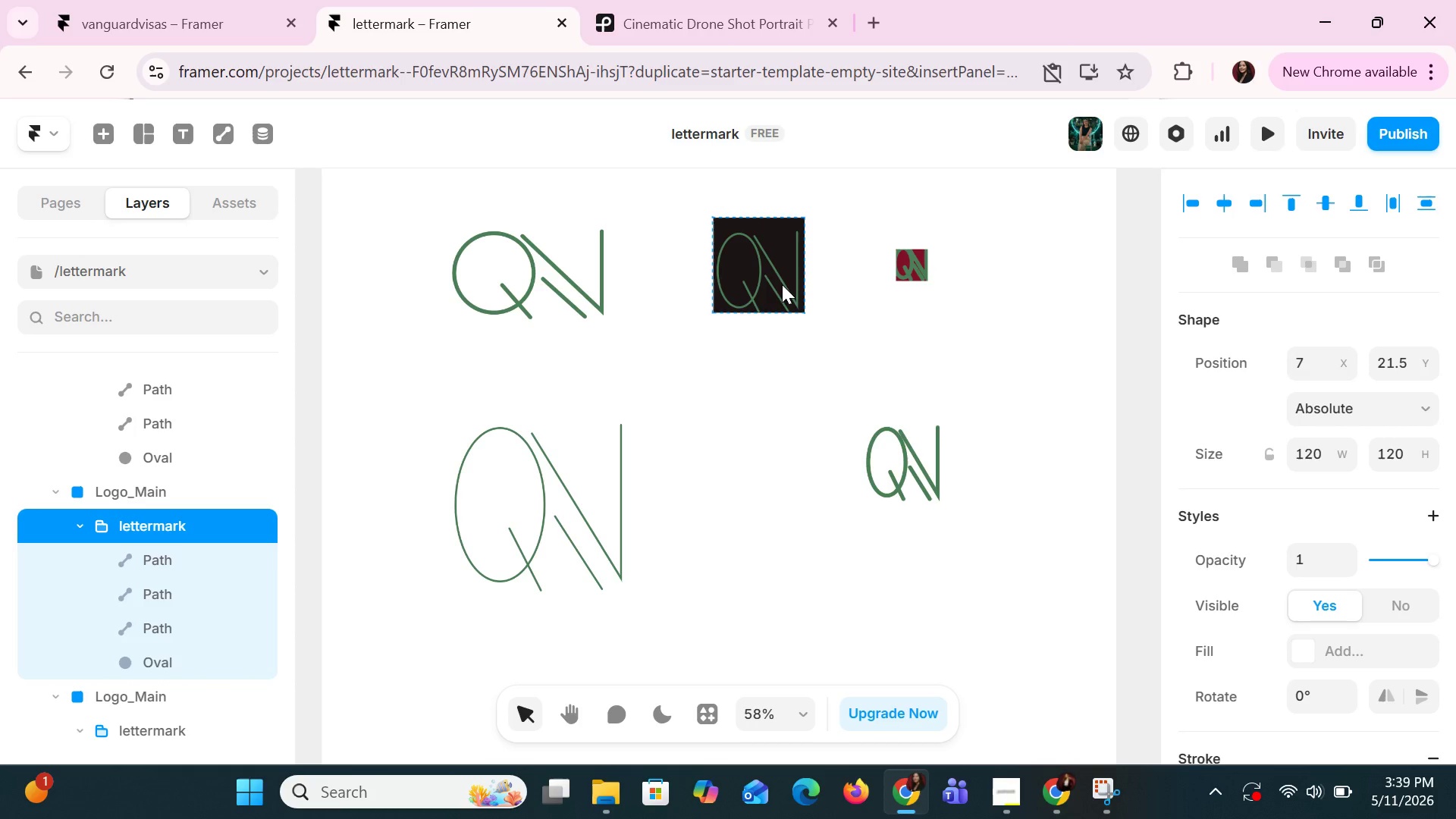 
key(ArrowLeft)
 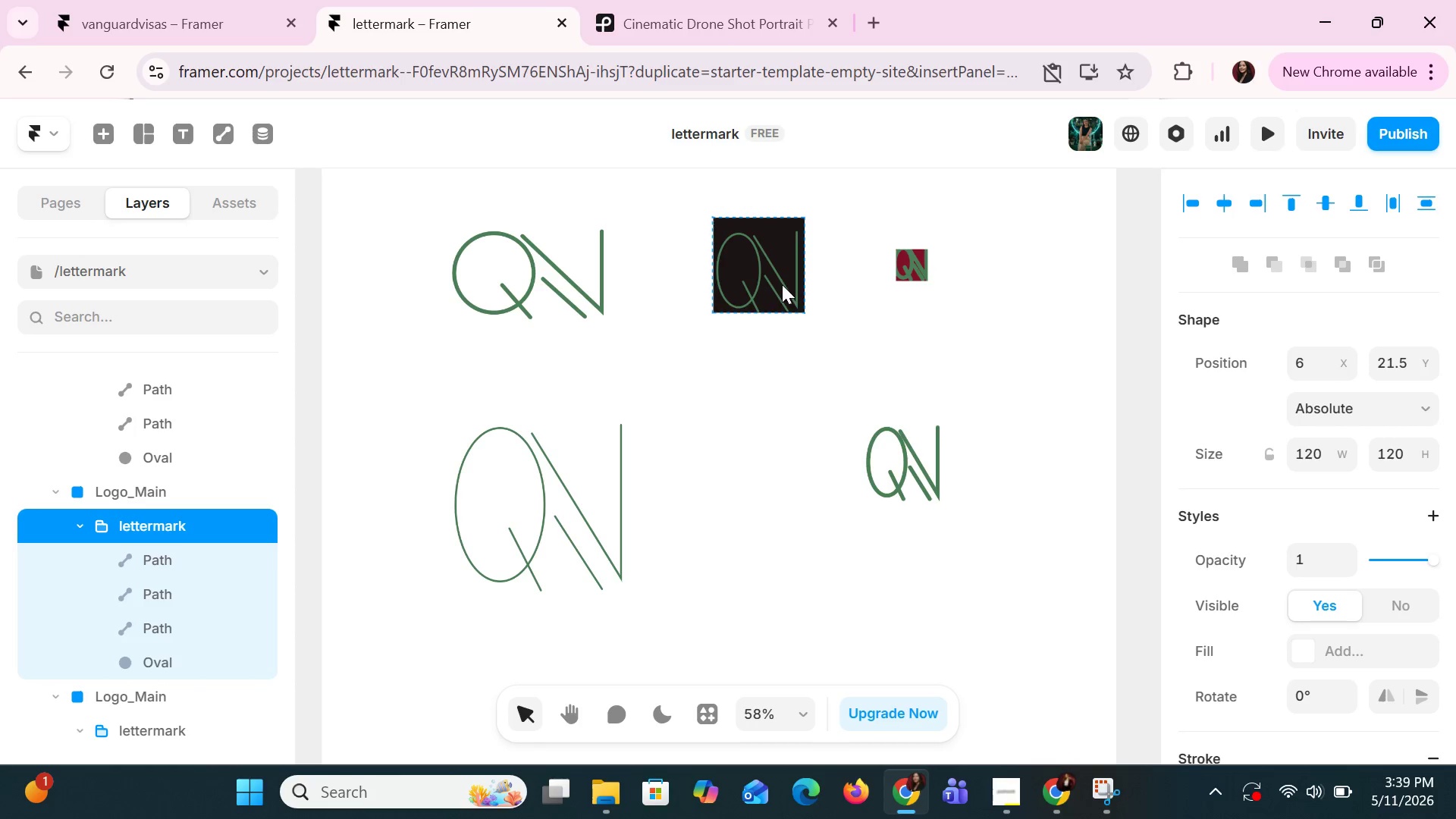 
key(ArrowUp)
 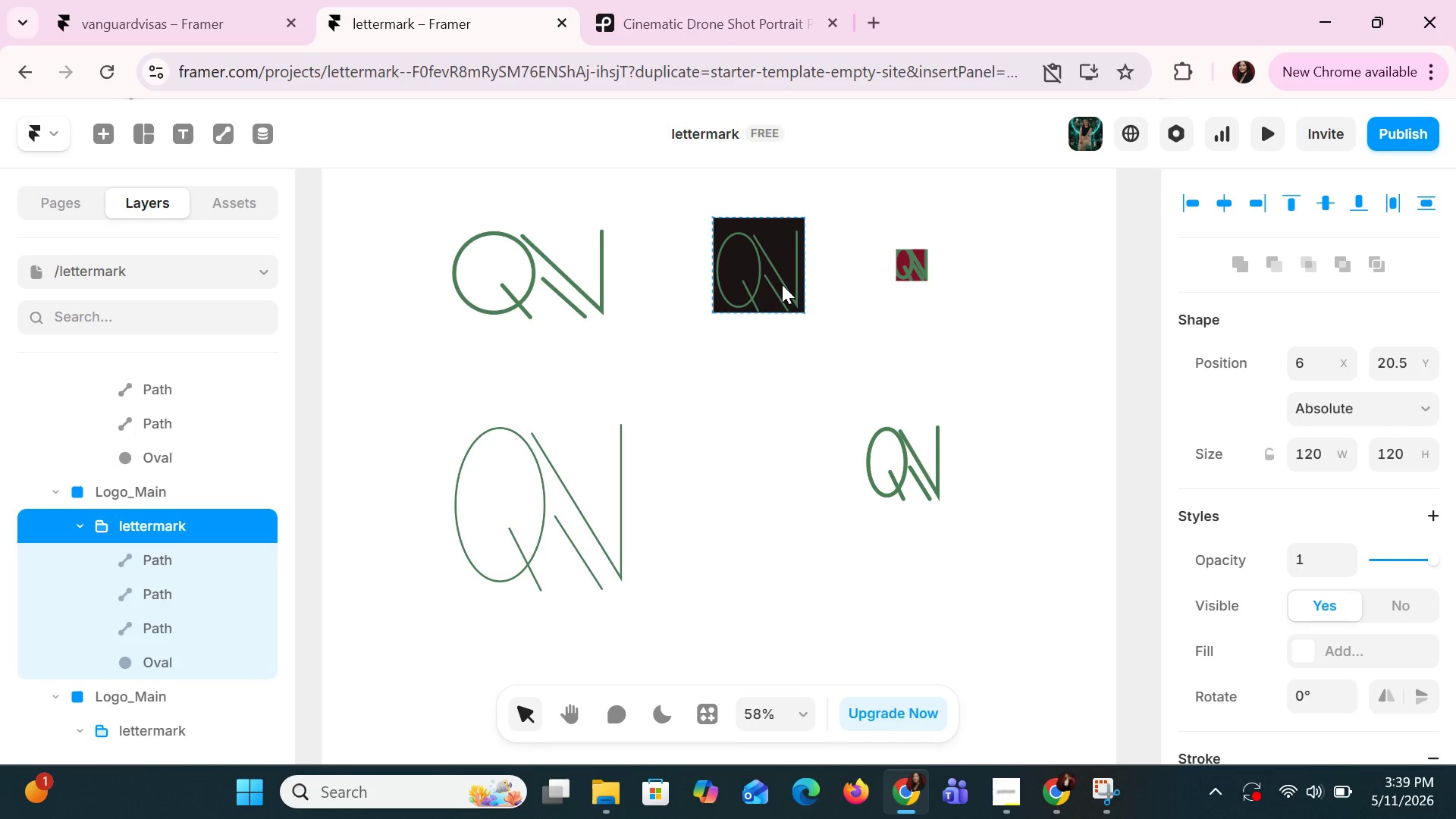 
key(ArrowUp)
 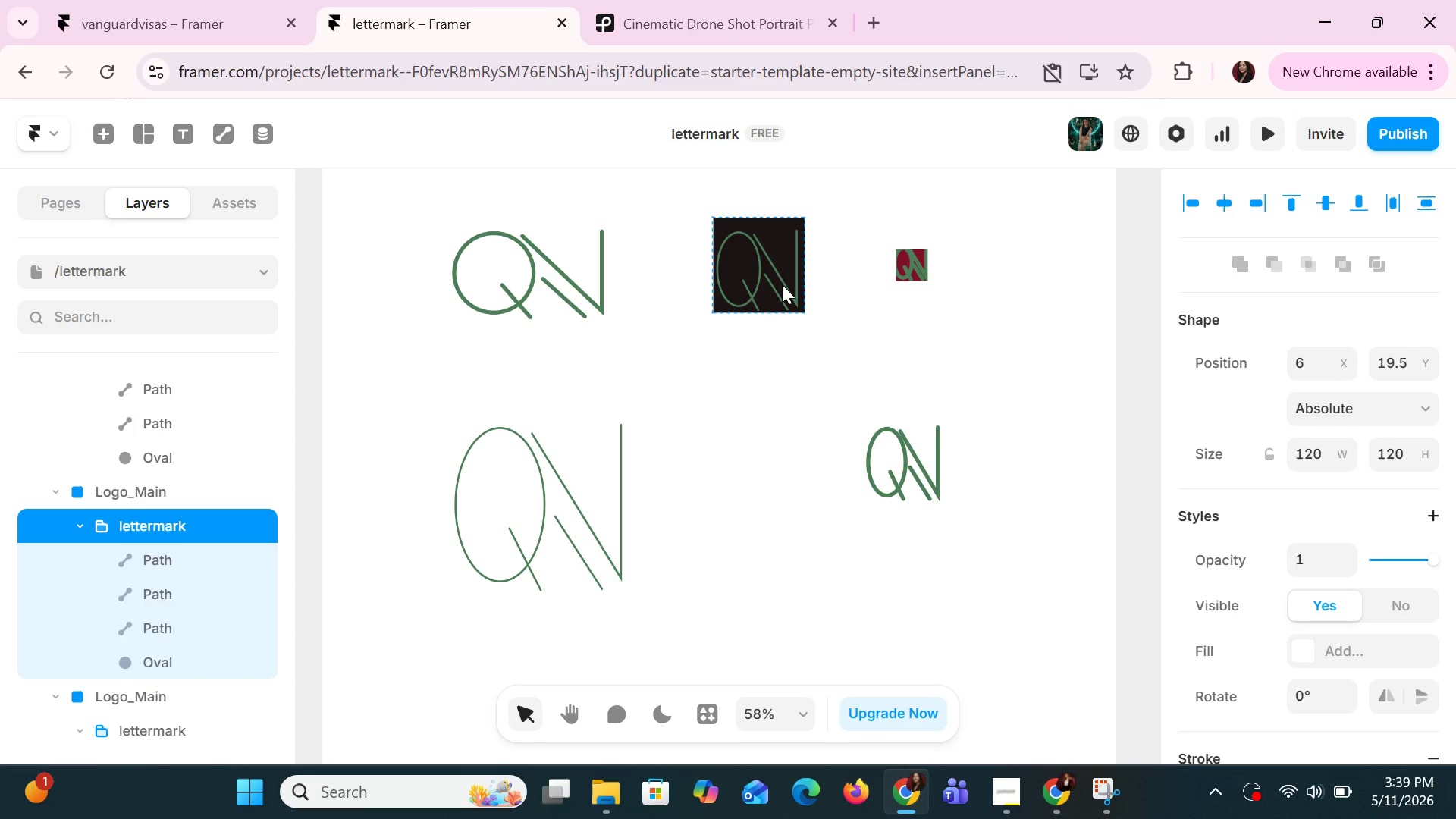 
key(ArrowUp)
 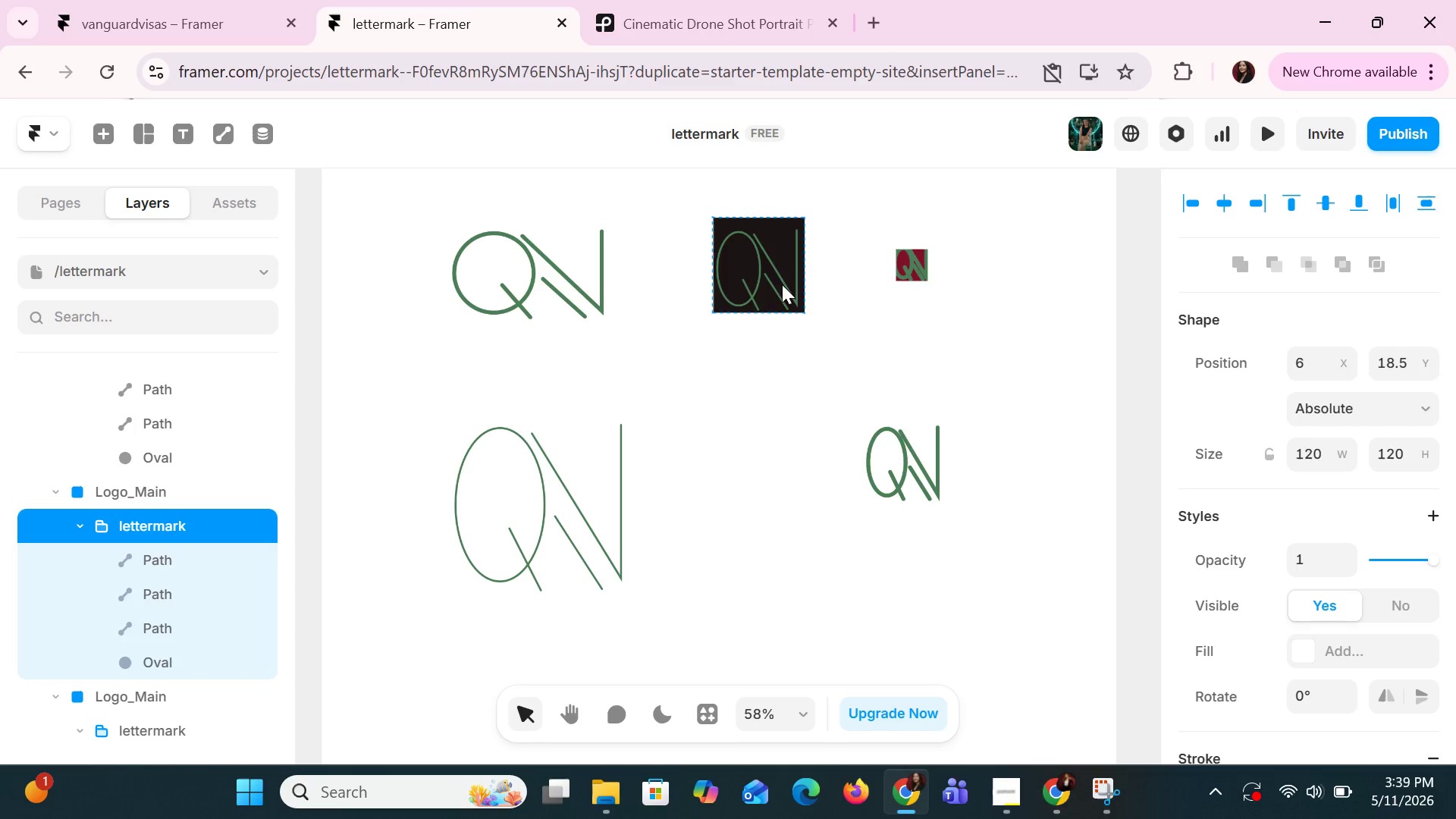 
key(ArrowUp)
 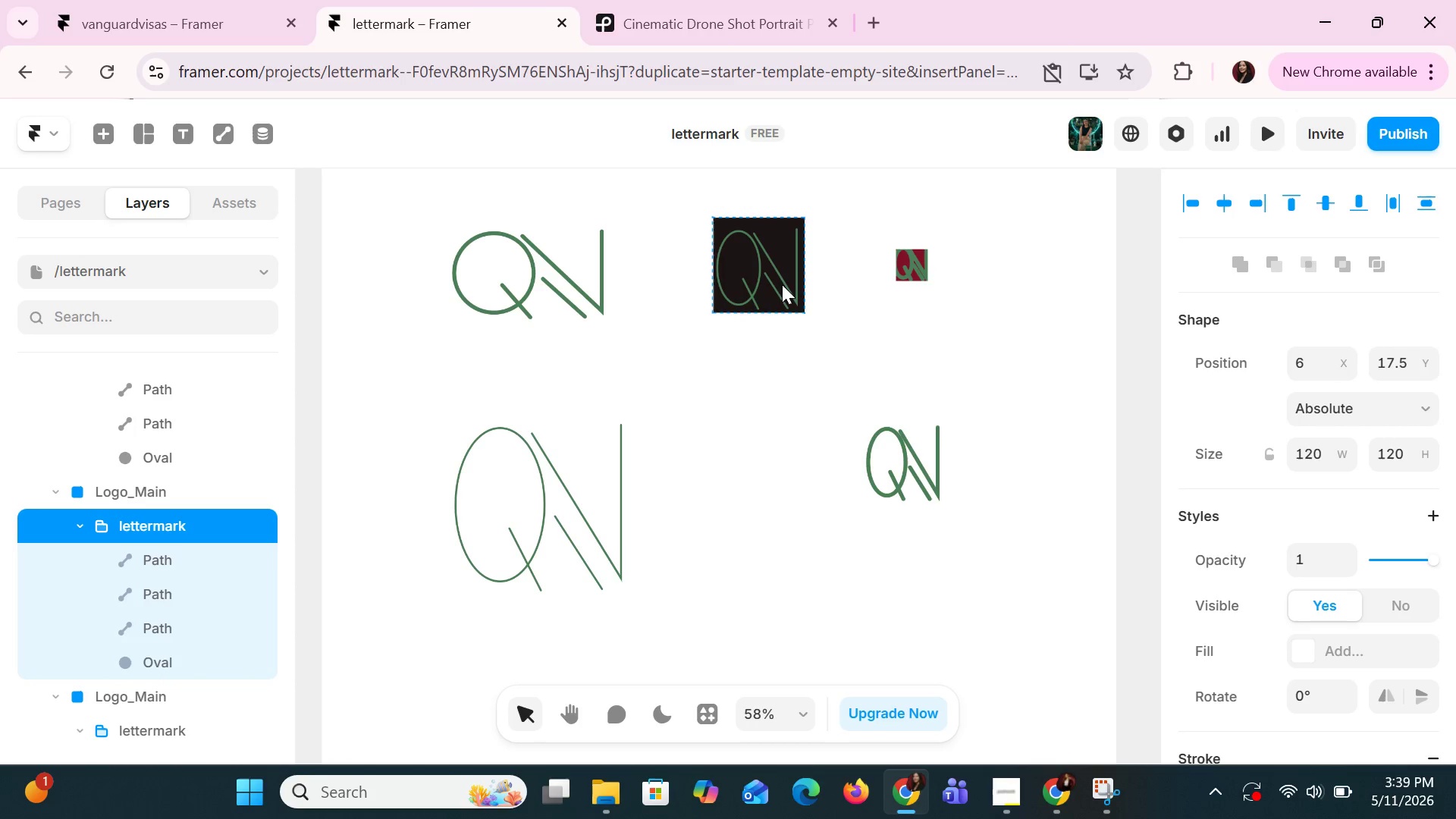 
key(ArrowUp)
 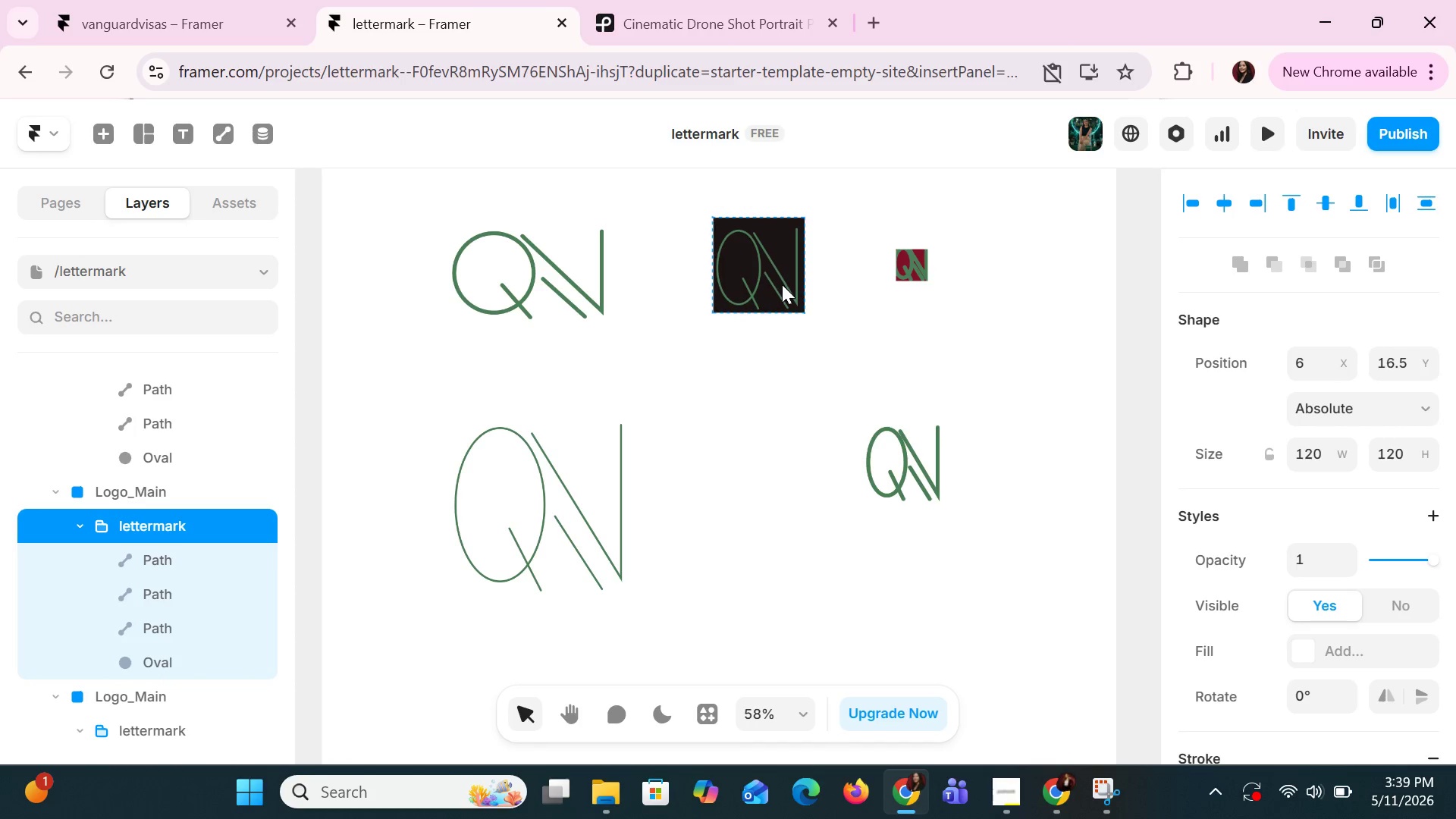 
key(ArrowUp)
 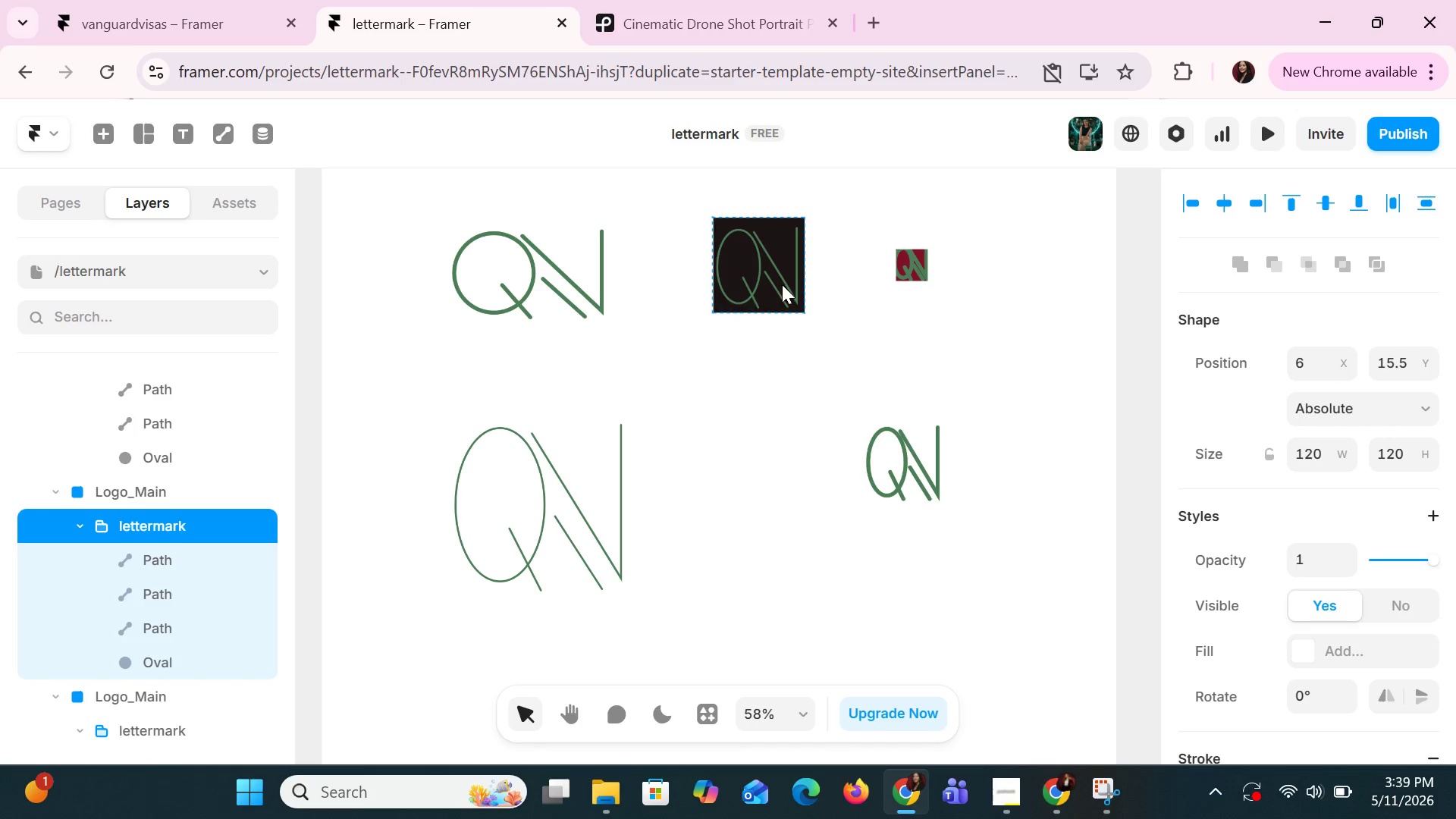 
key(ArrowUp)
 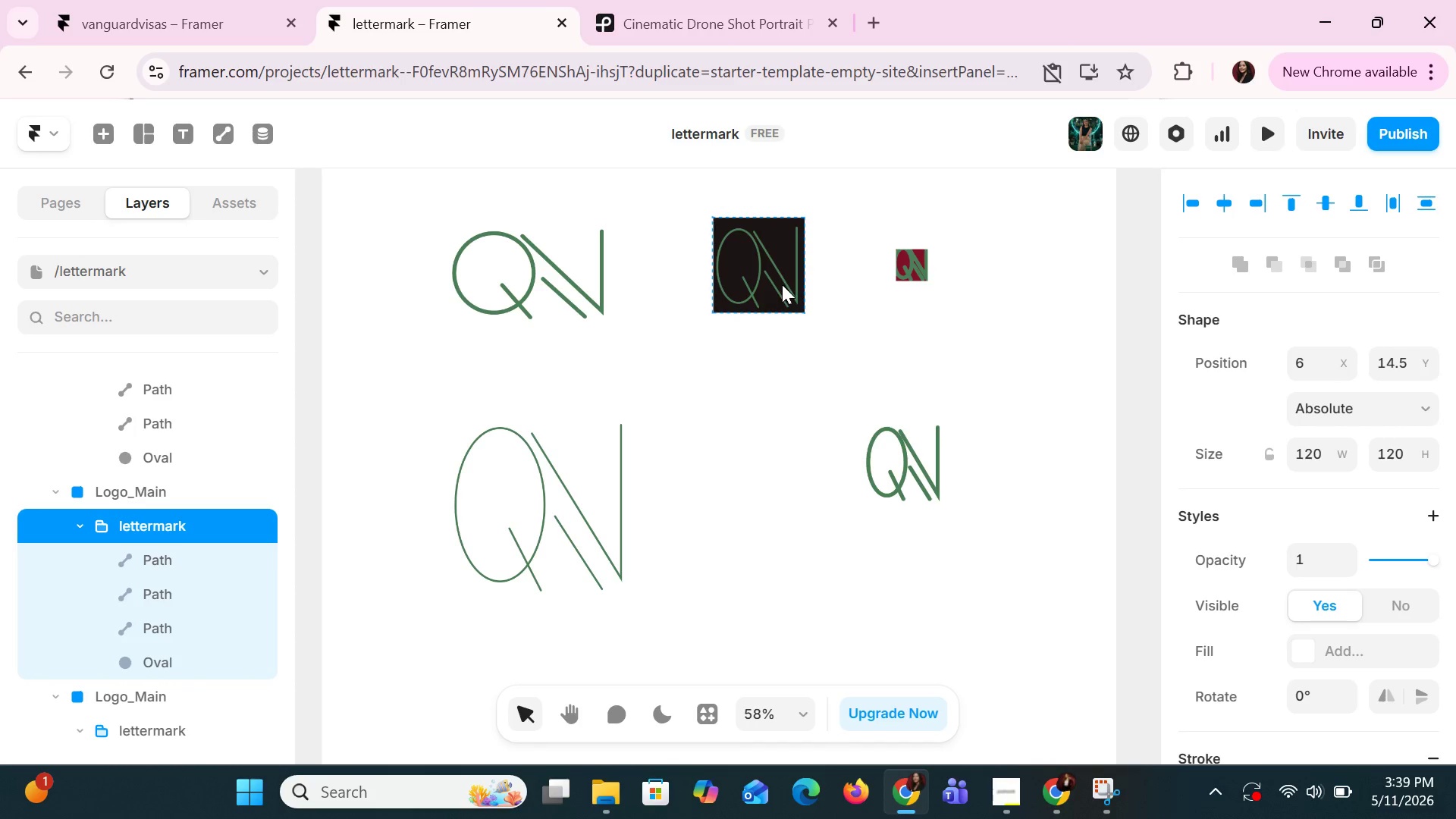 
key(ArrowUp)
 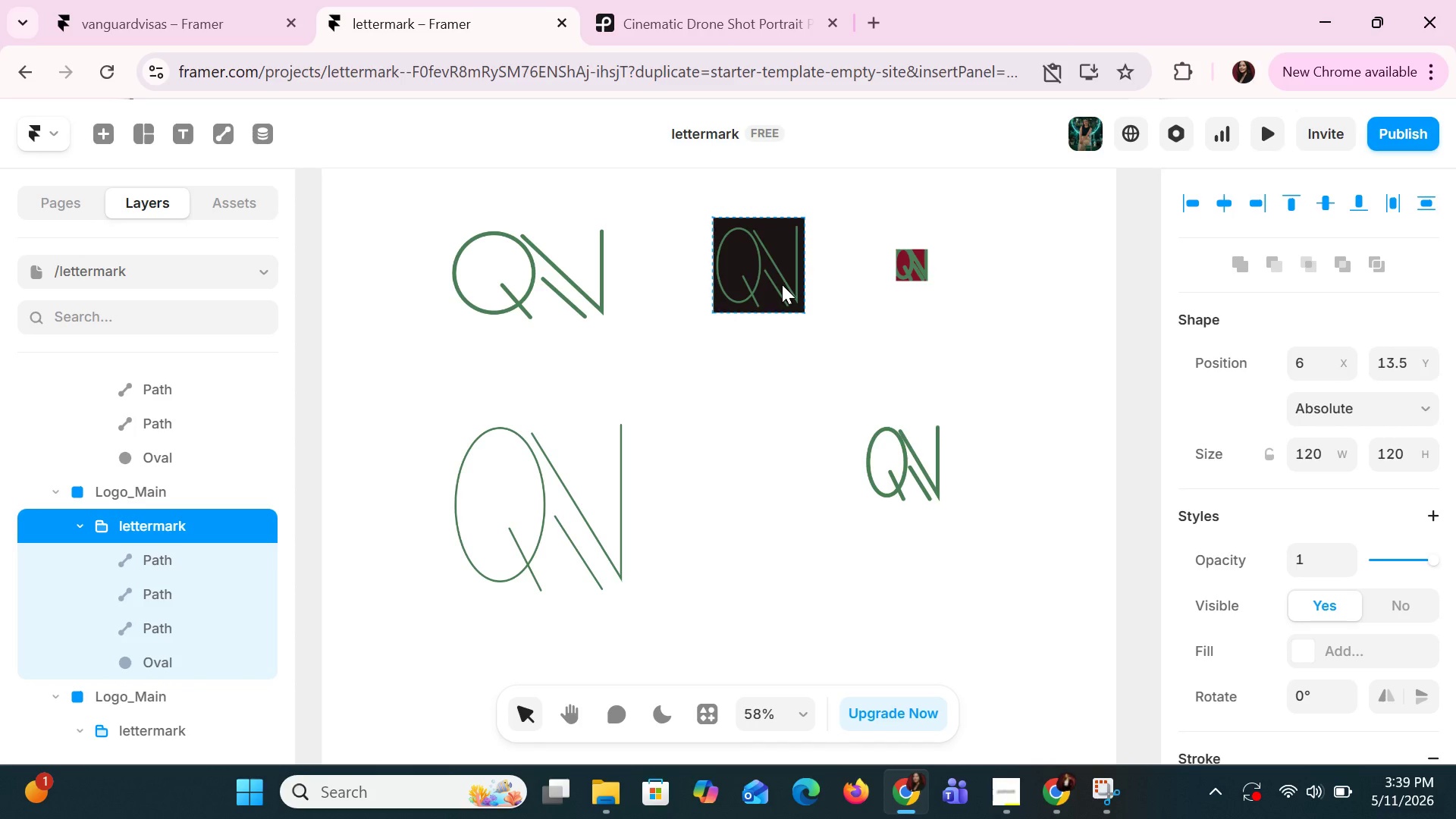 
left_click([806, 393])
 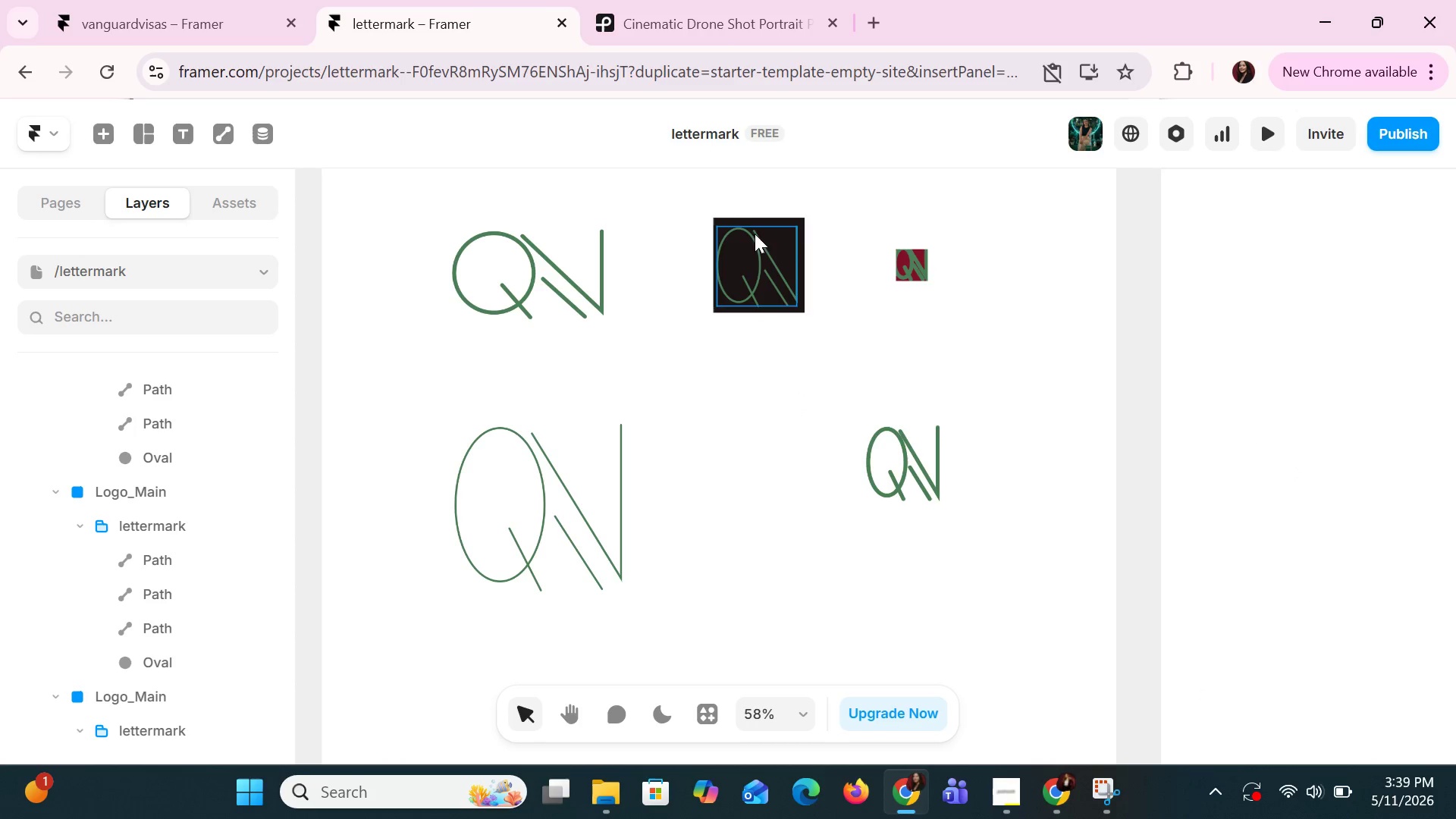 
left_click([767, 221])
 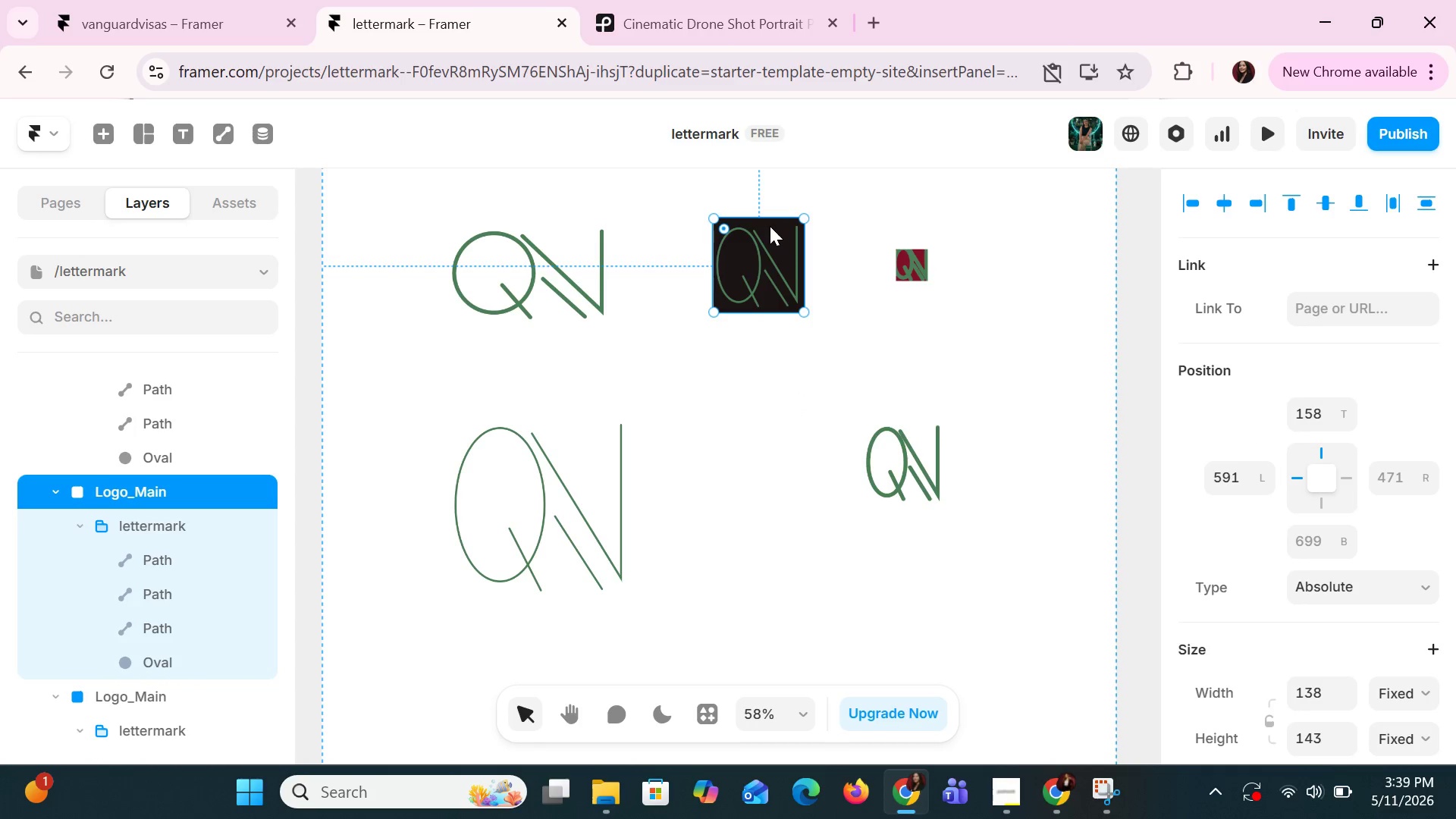 
left_click([770, 226])
 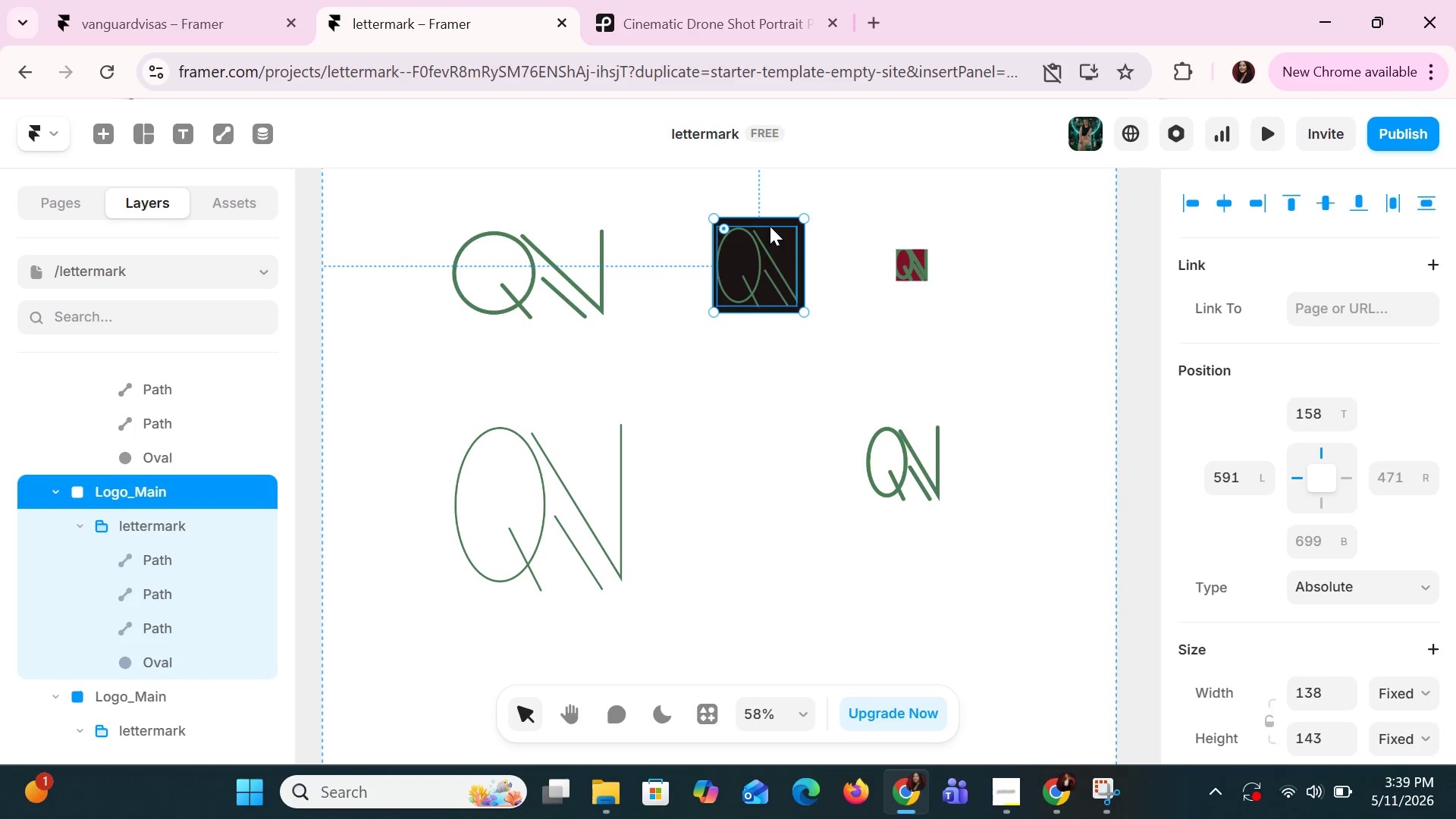 
left_click_drag(start_coordinate=[770, 223], to_coordinate=[767, 236])
 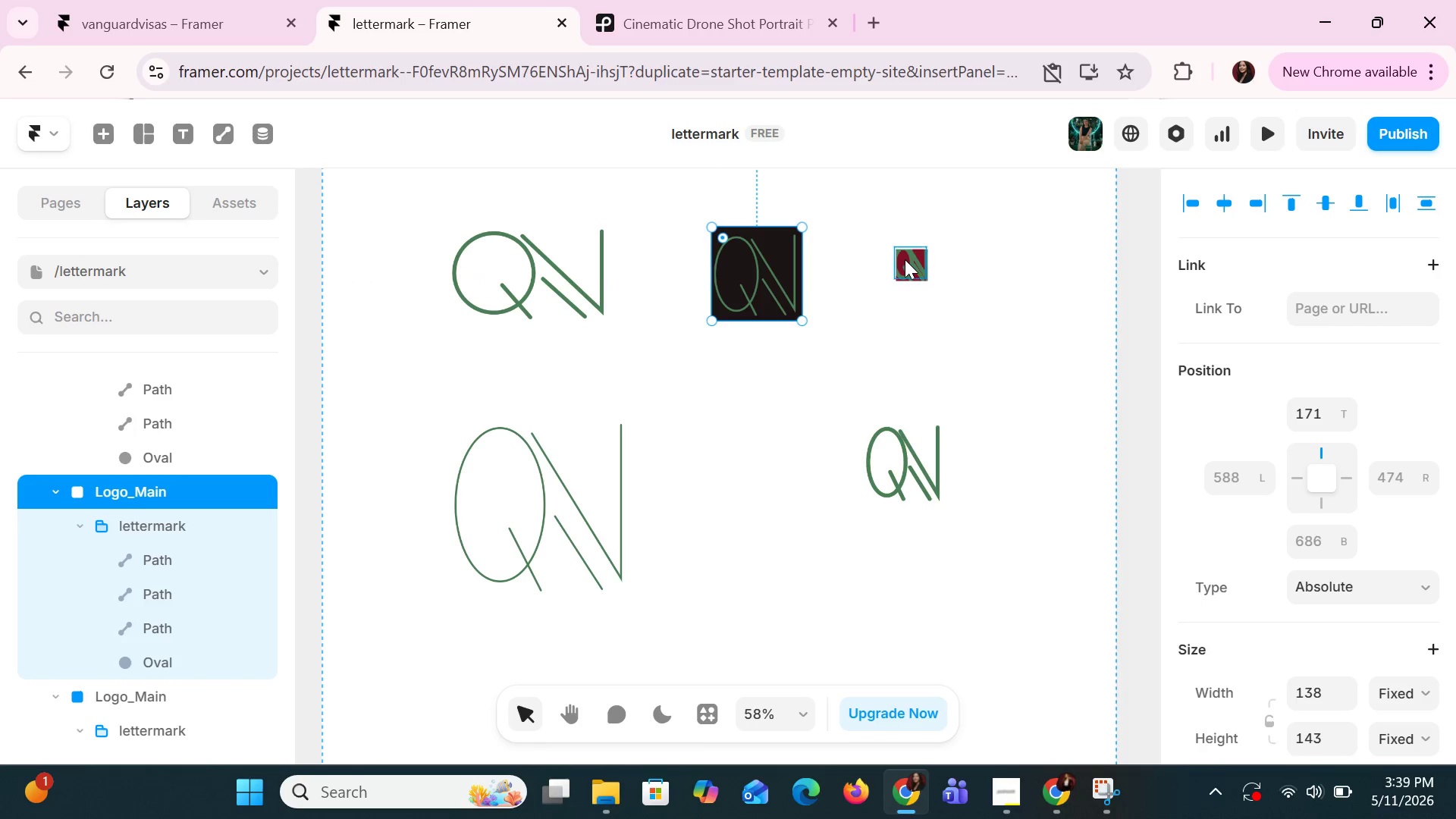 
left_click([908, 262])
 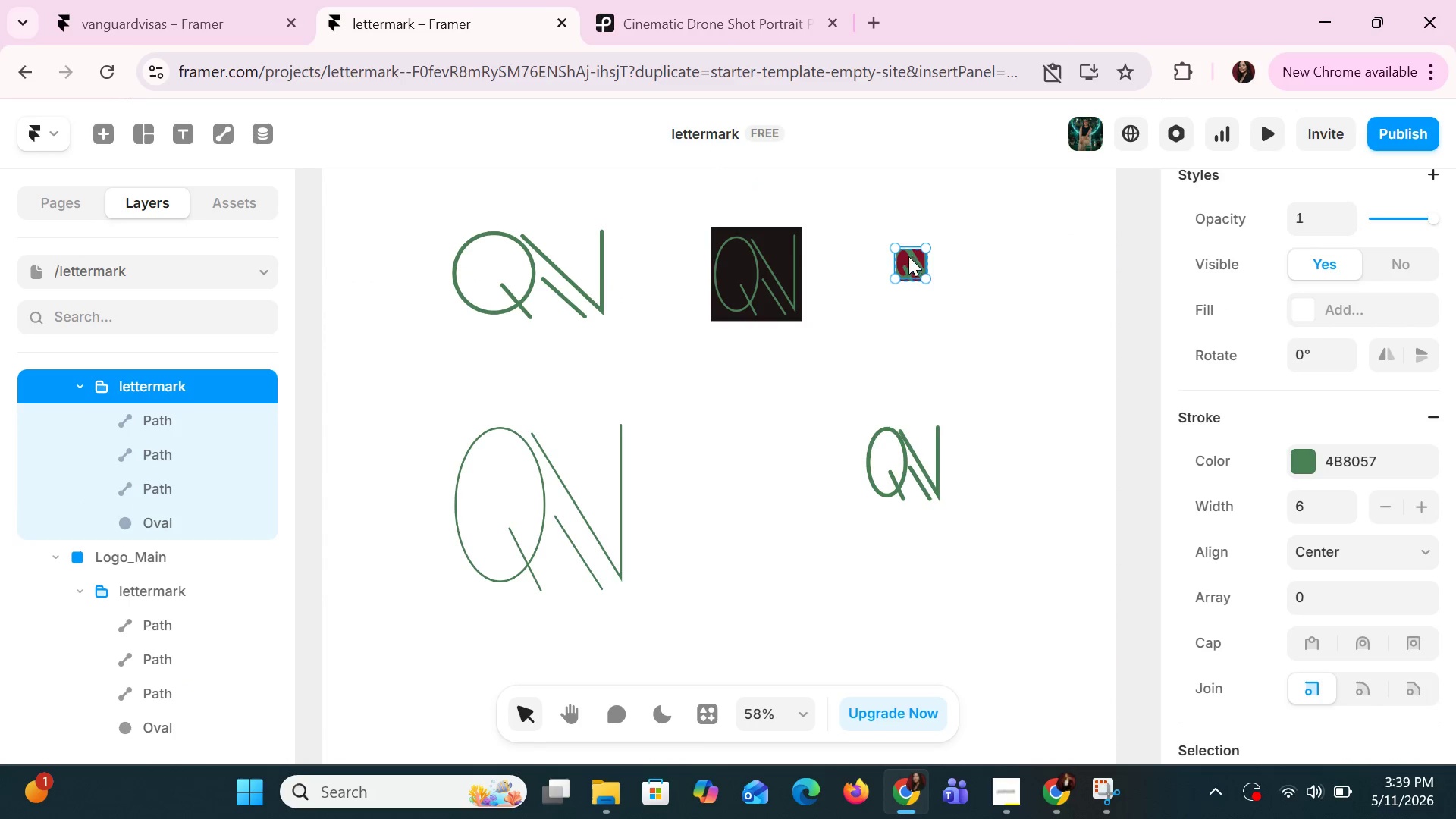 
hold_key(key=ControlLeft, duration=0.77)
scroll: coordinate [1009, 344], scroll_direction: up, amount: 5.0
 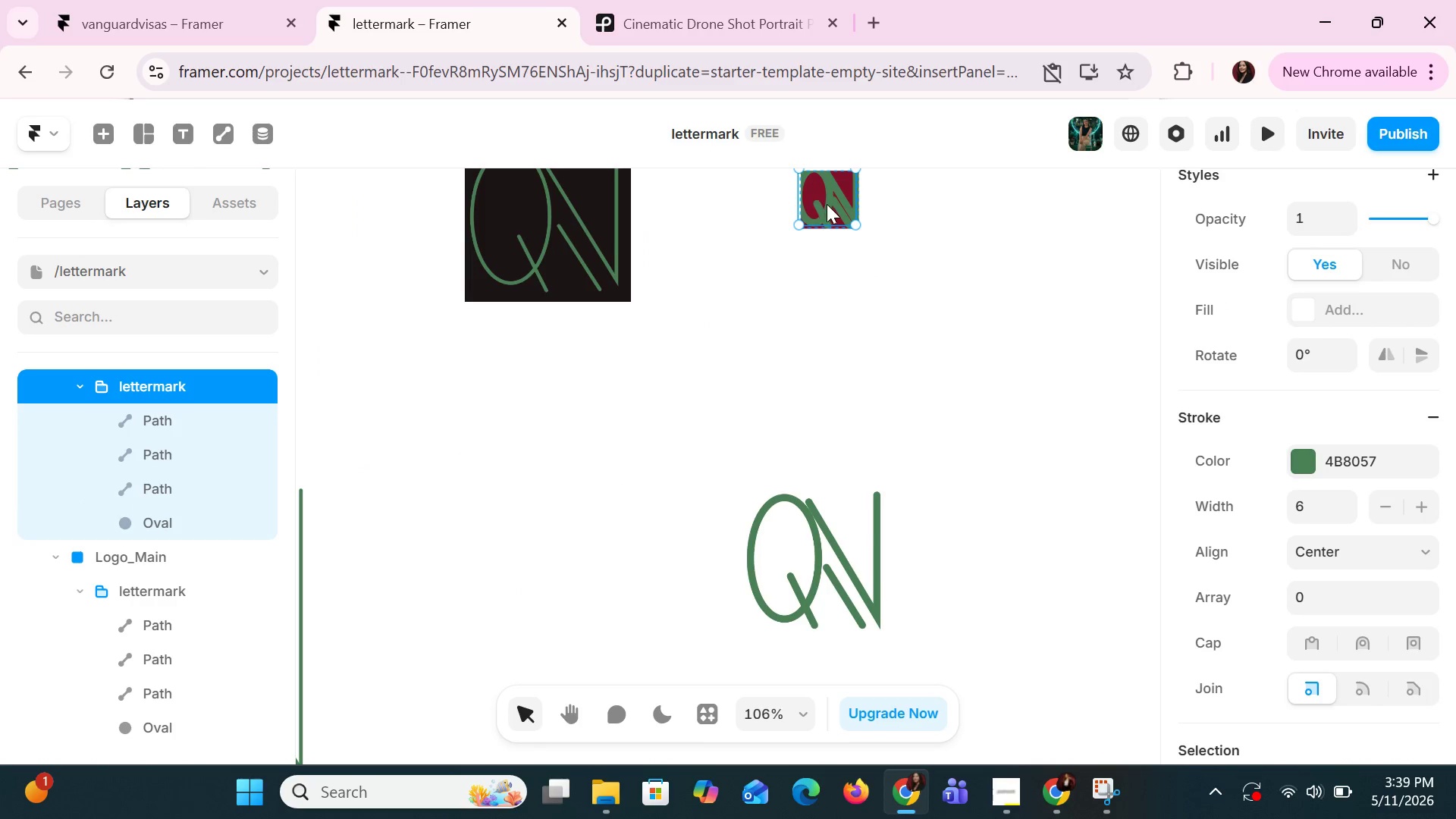 
double_click([827, 204])
 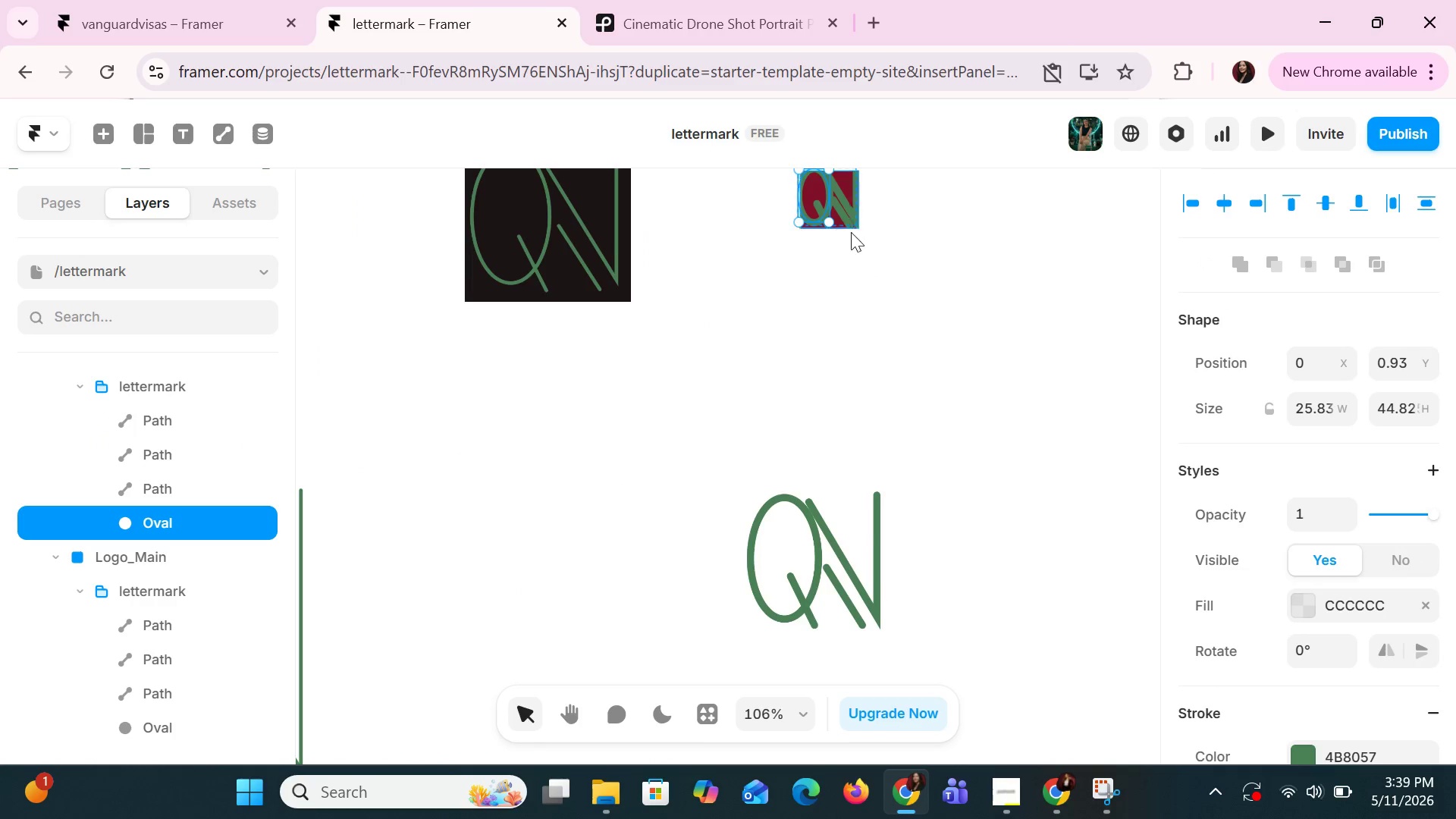 
left_click([851, 206])
 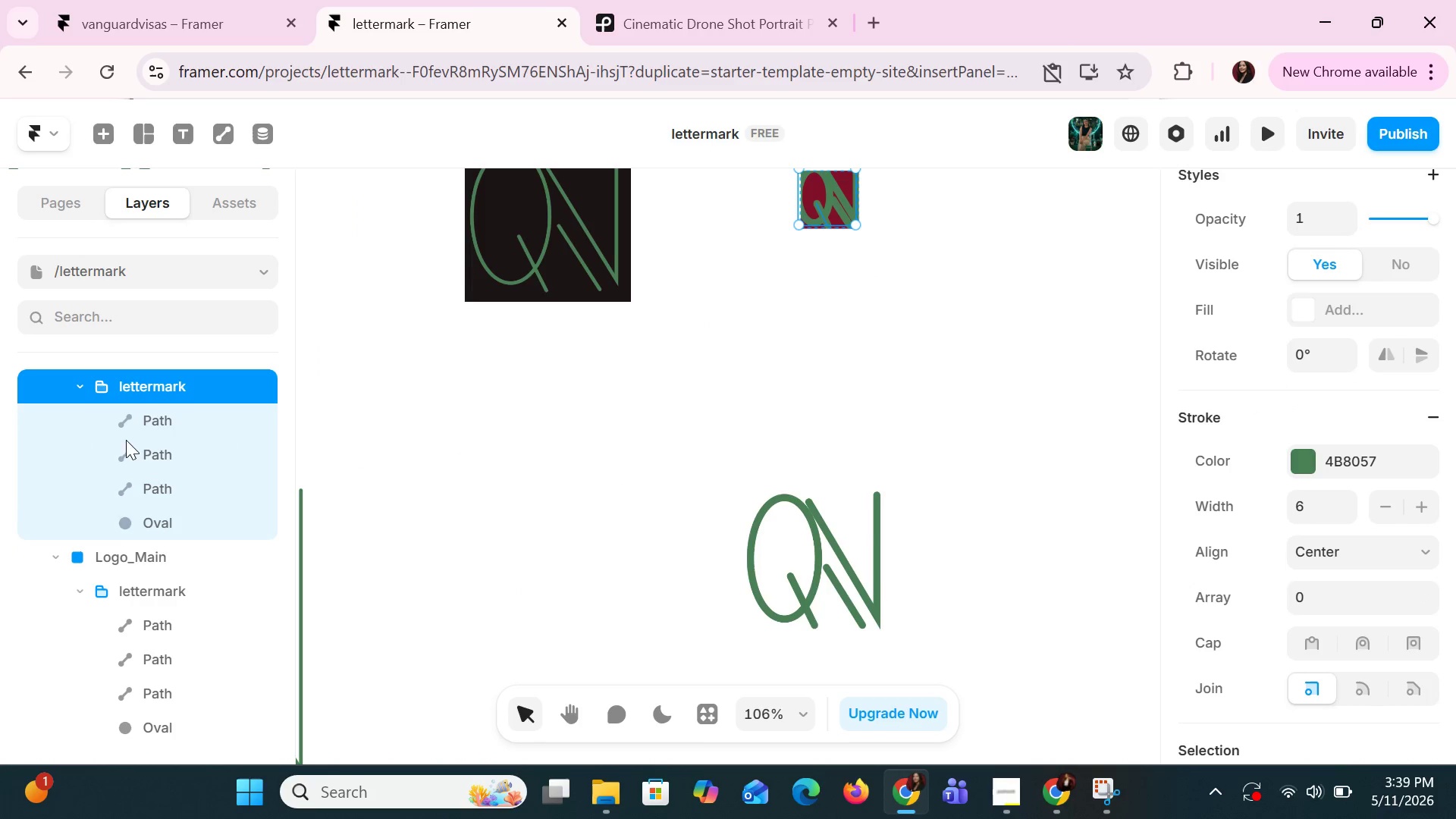 
left_click([166, 415])
 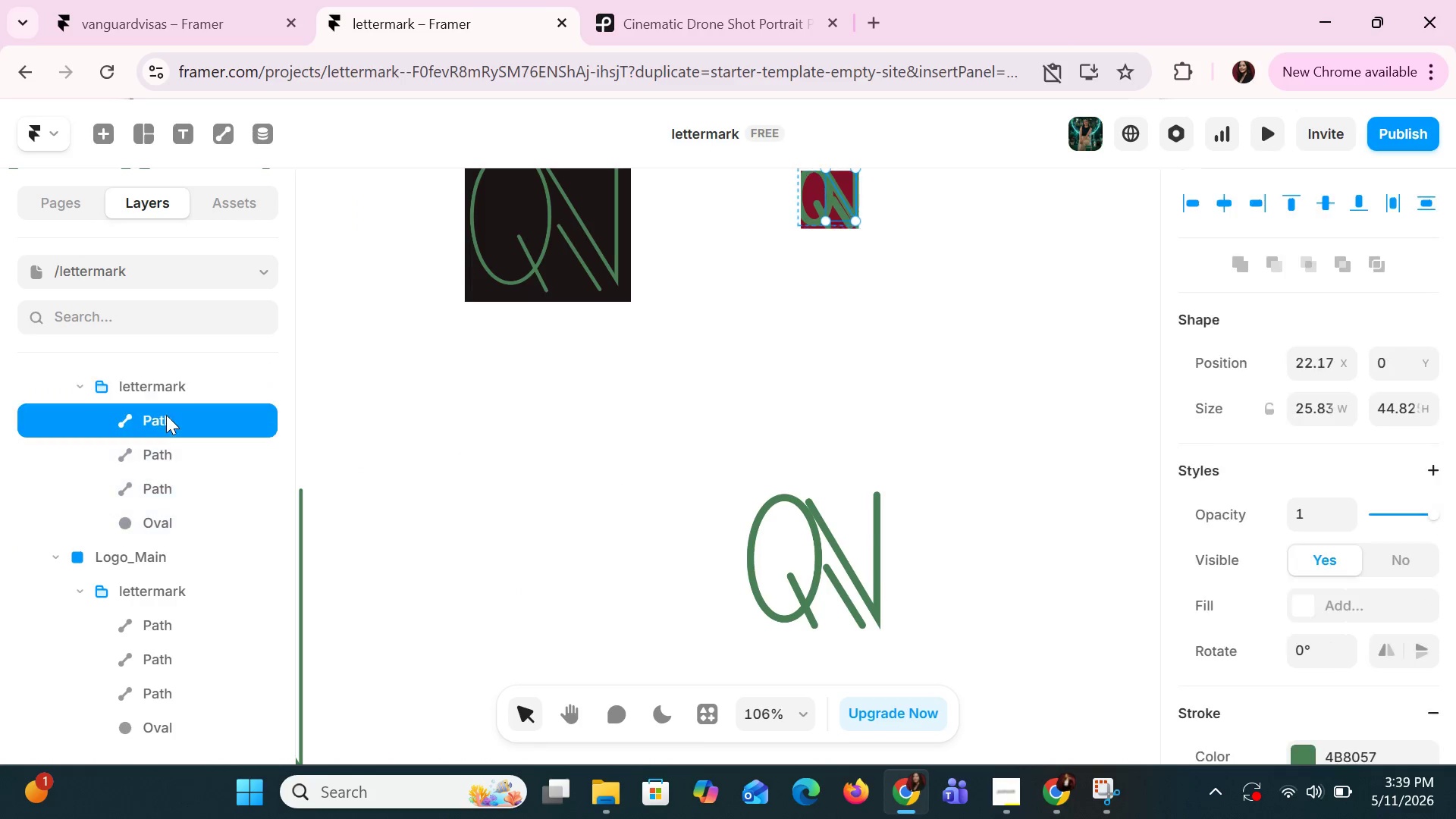 
hold_key(key=ShiftLeft, duration=1.48)
left_click([165, 449])
 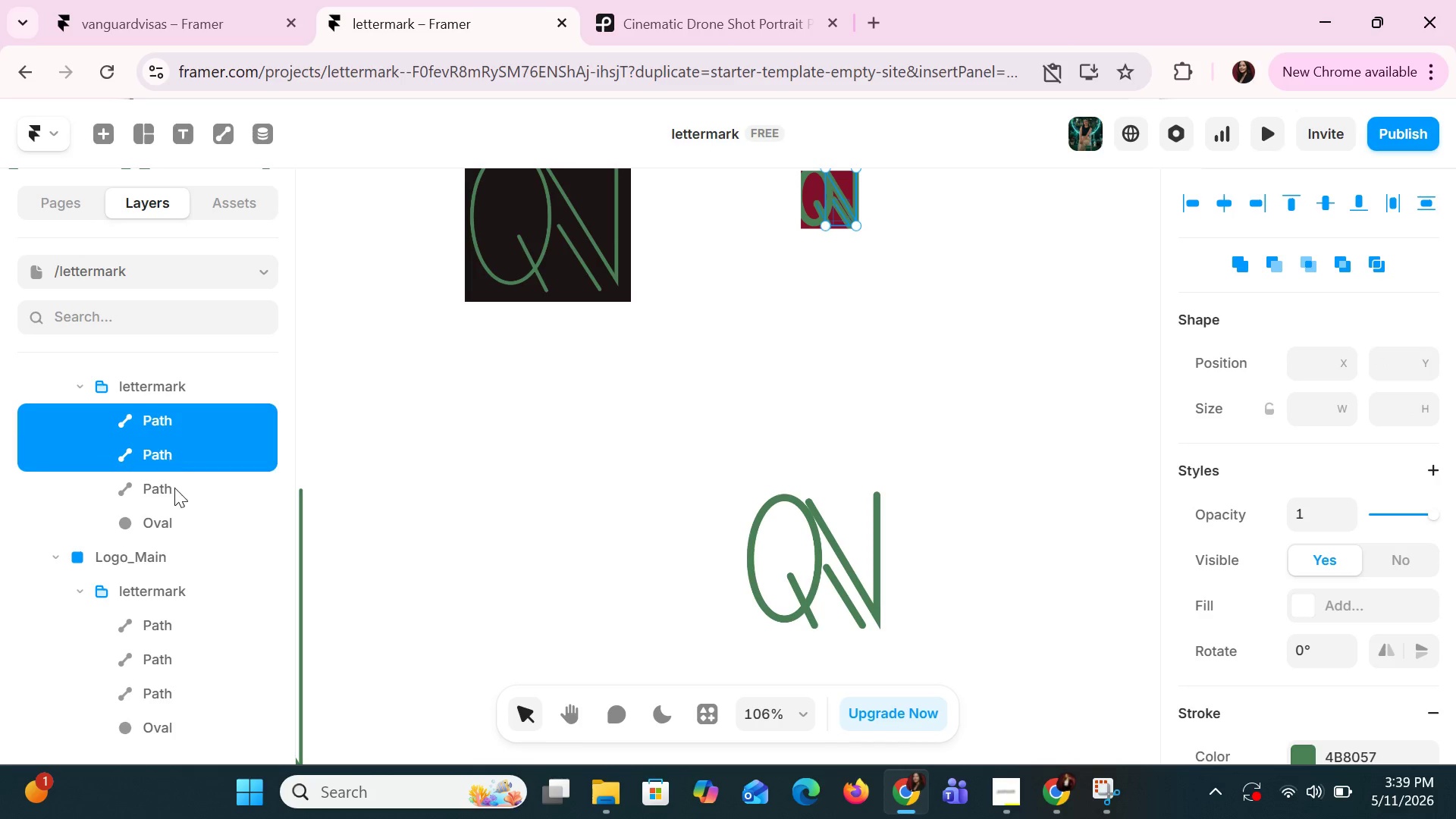 
double_click([175, 491])
 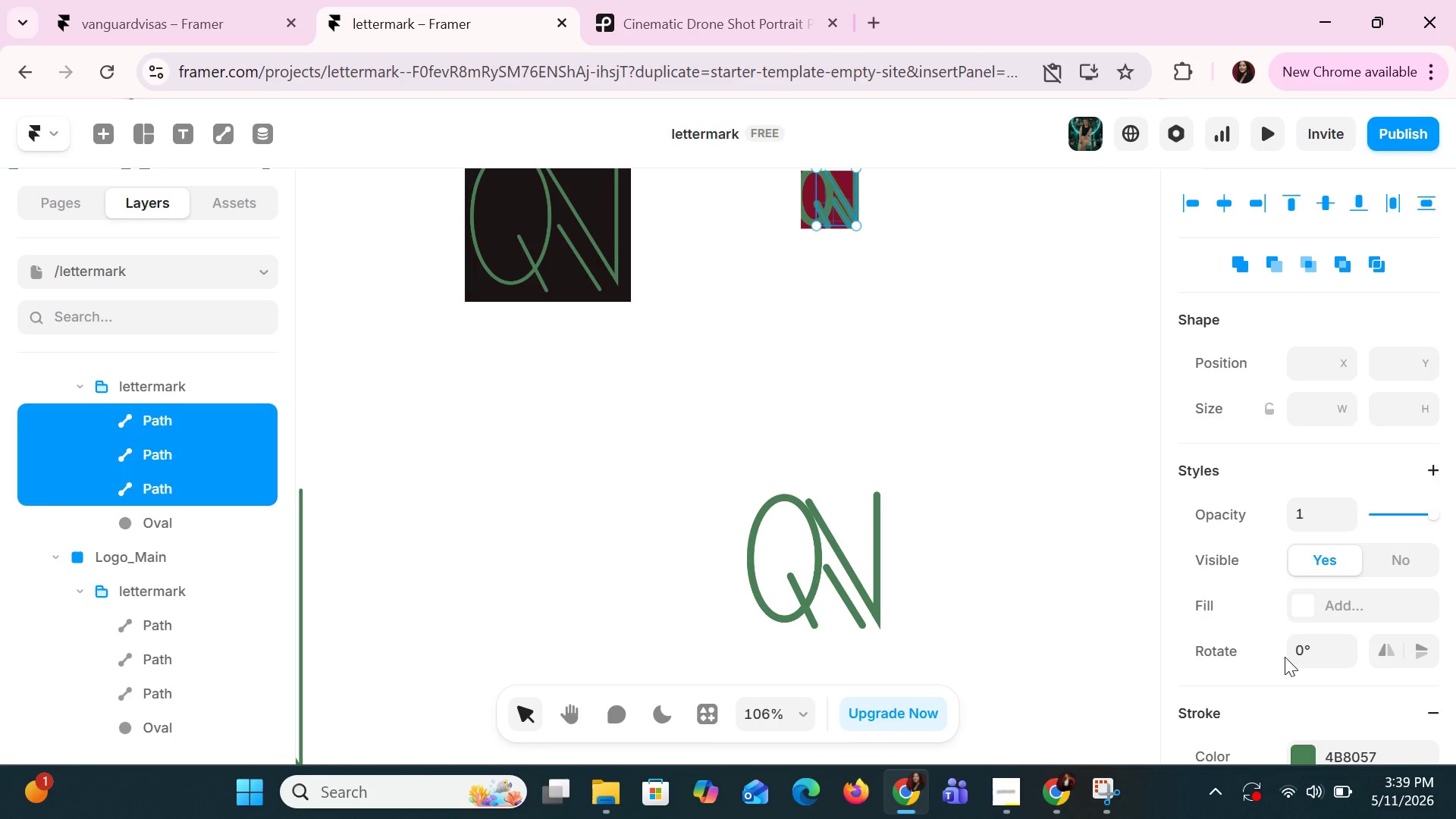 
hold_key(key=ShiftLeft, duration=1.11)
left_click([163, 538])
 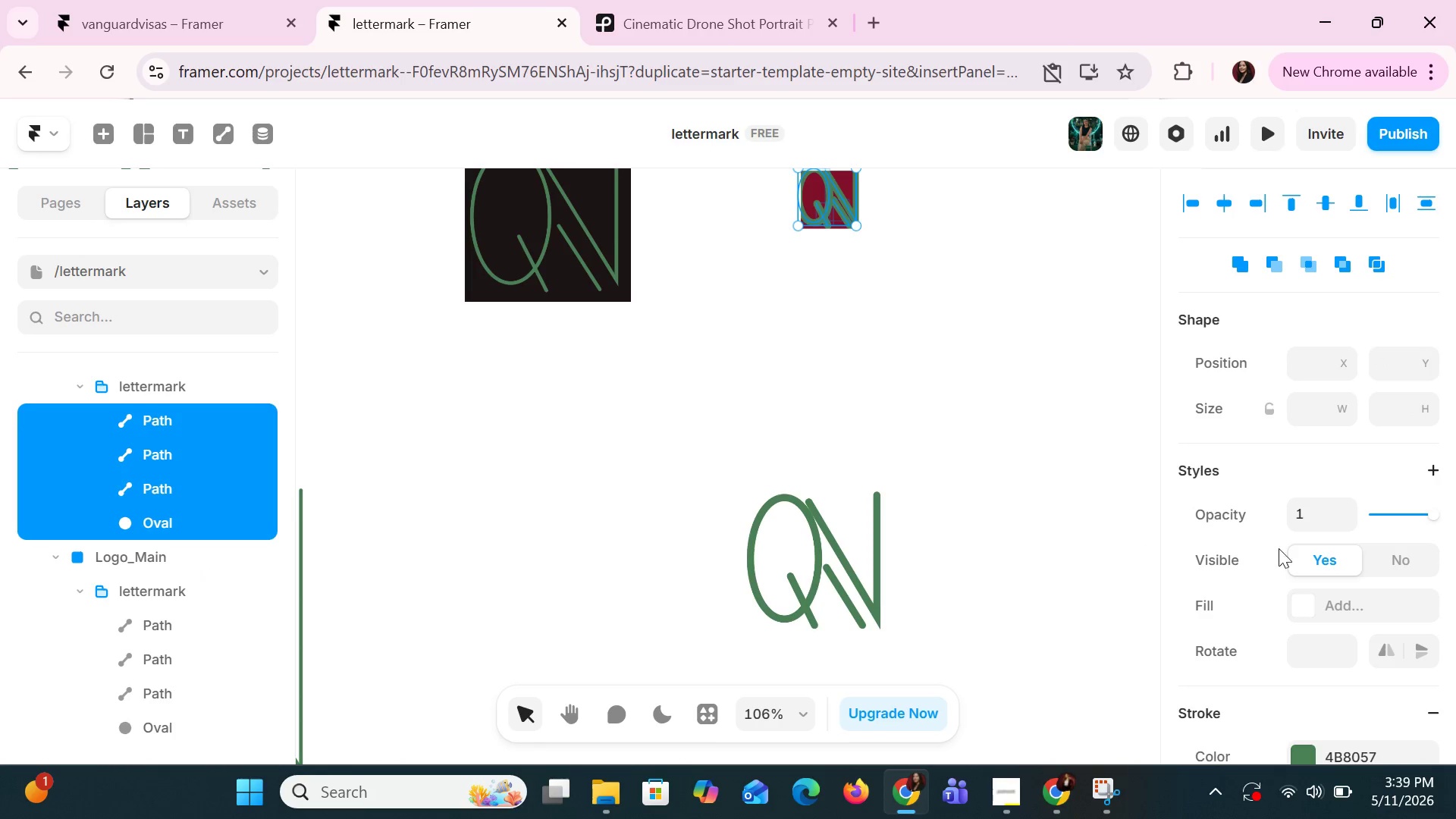 
scroll: coordinate [1387, 513], scroll_direction: down, amount: 9.0
 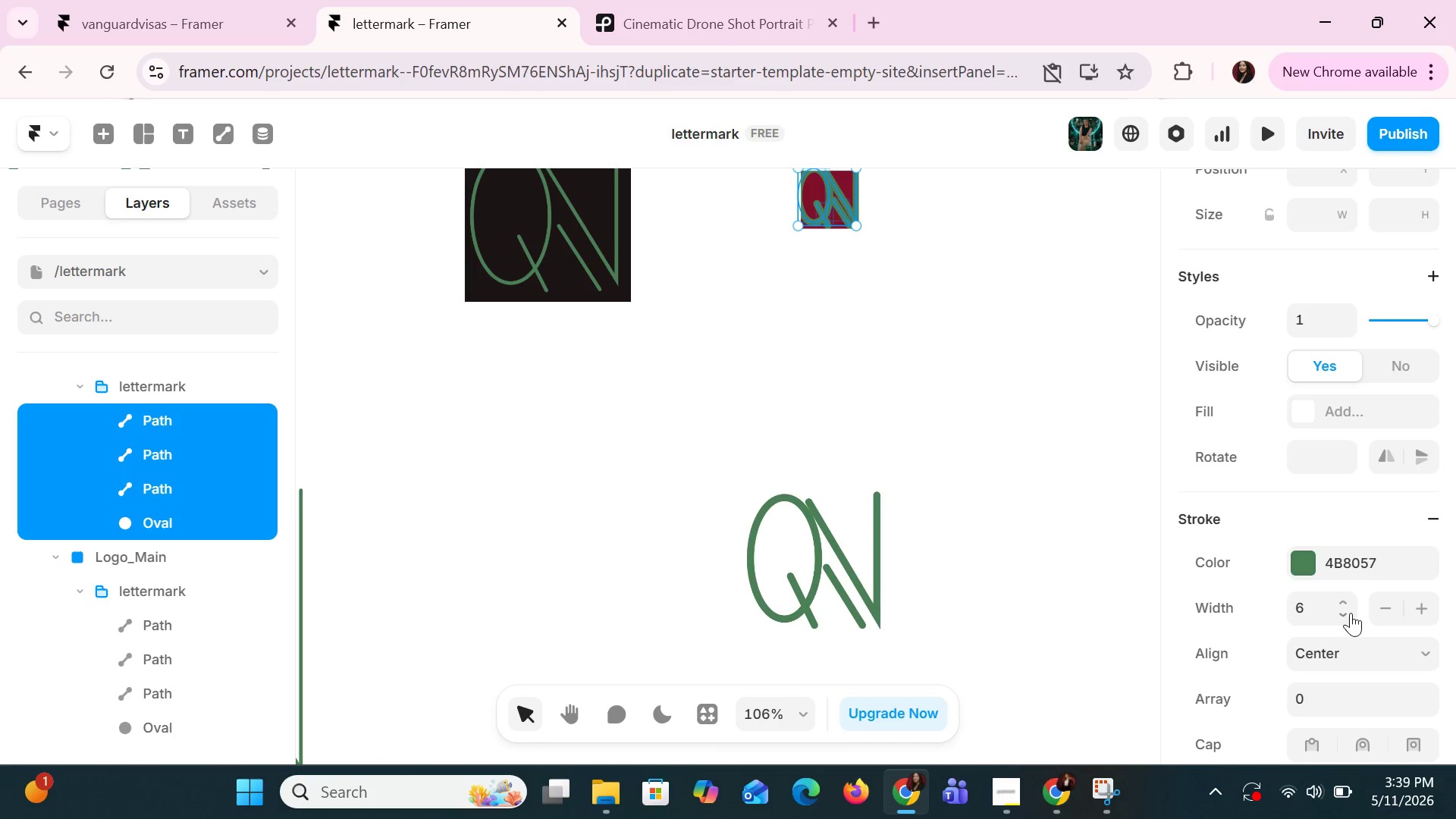 
double_click([1351, 613])
 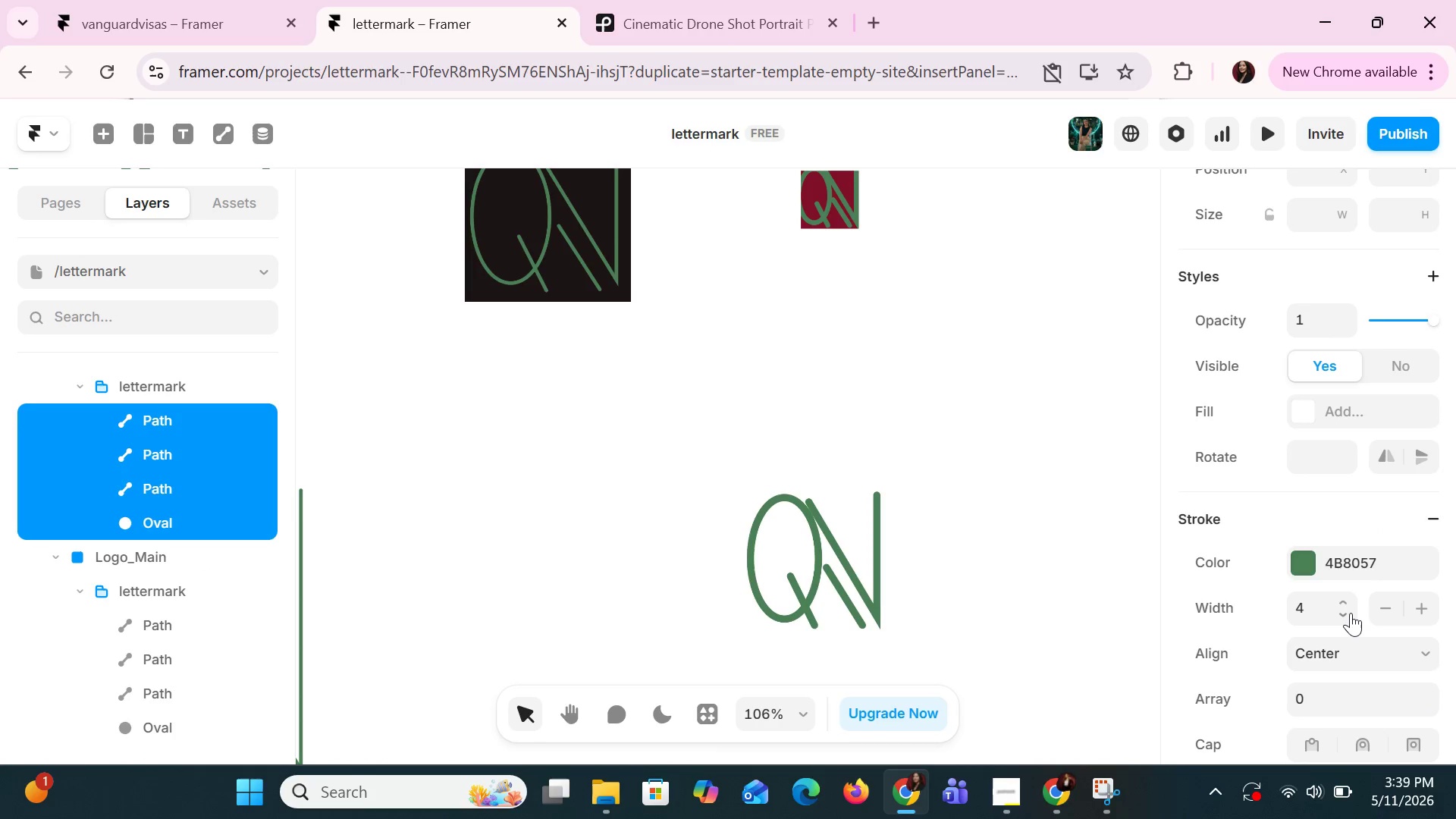 
triple_click([1351, 613])
 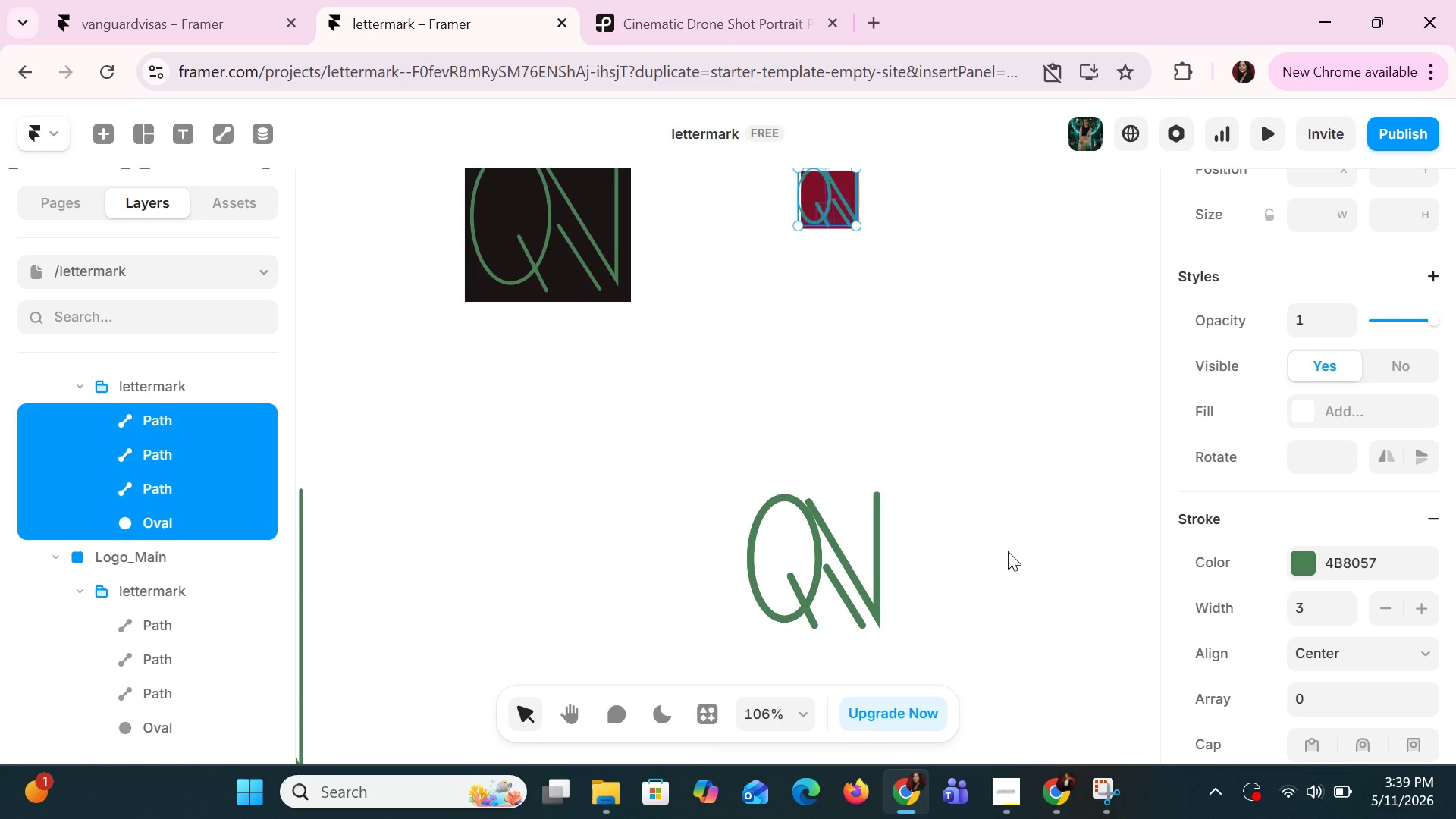 
left_click([958, 474])
 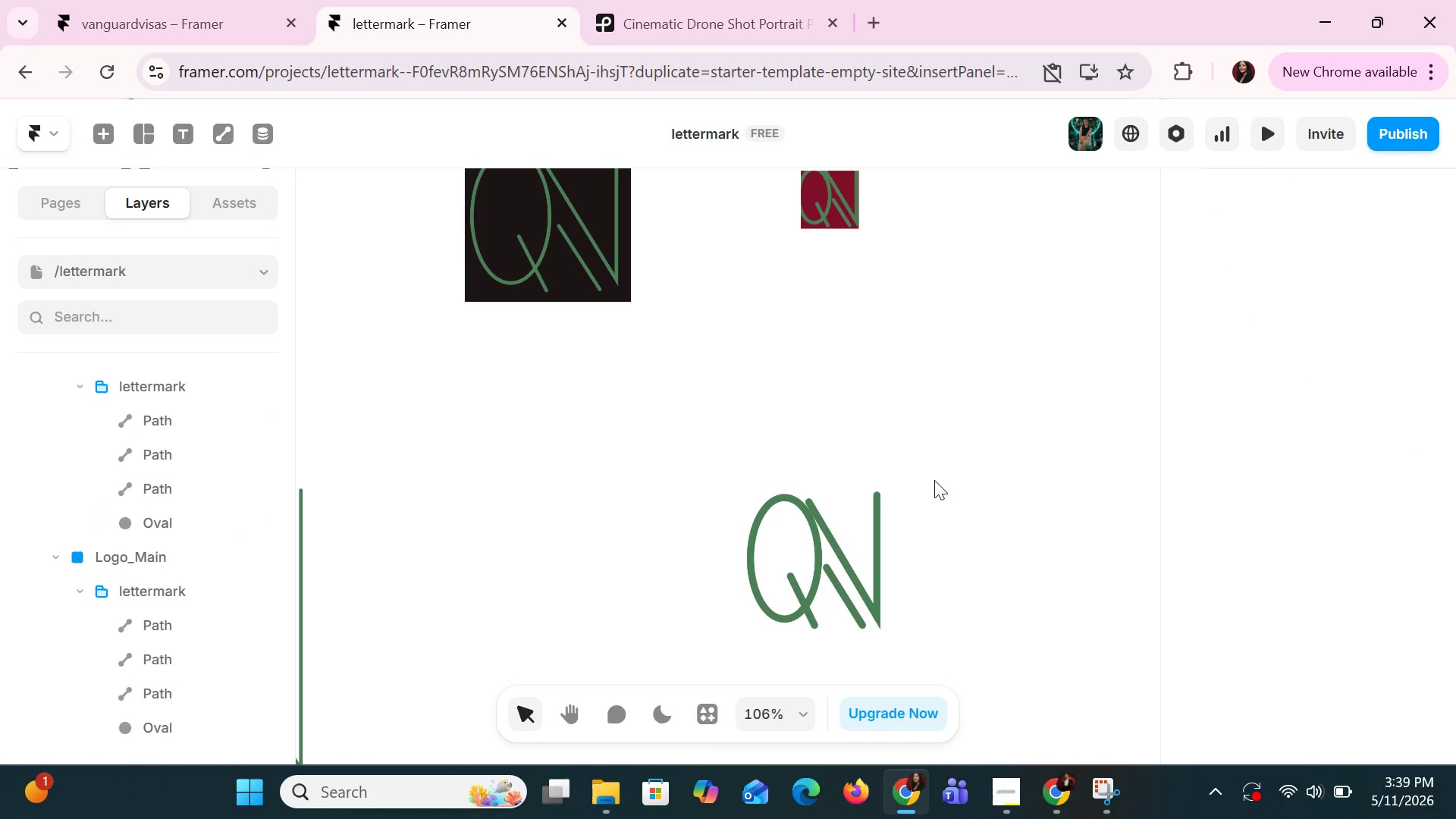 
scroll: coordinate [934, 480], scroll_direction: up, amount: 2.0
 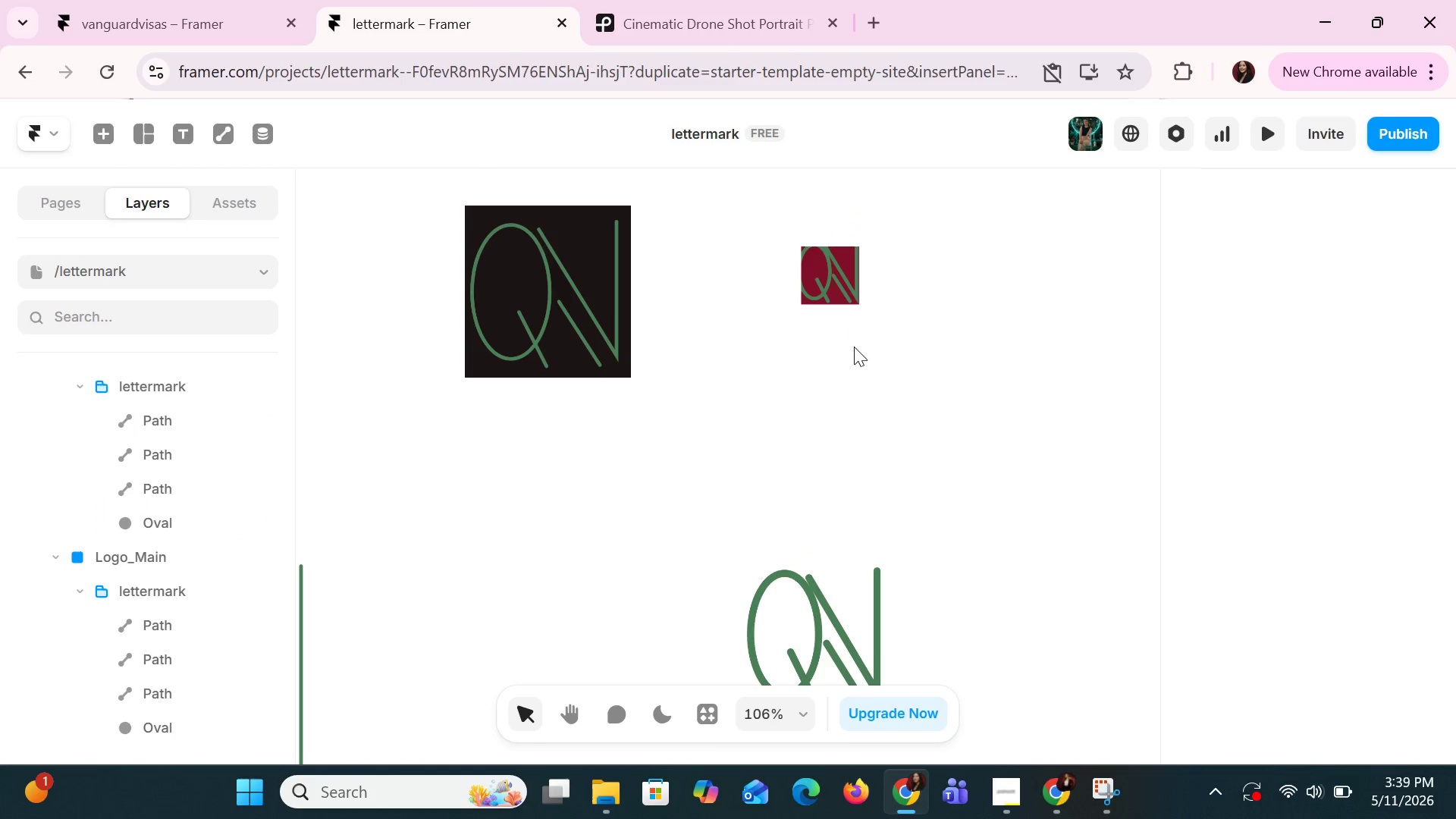 
double_click([824, 277])
 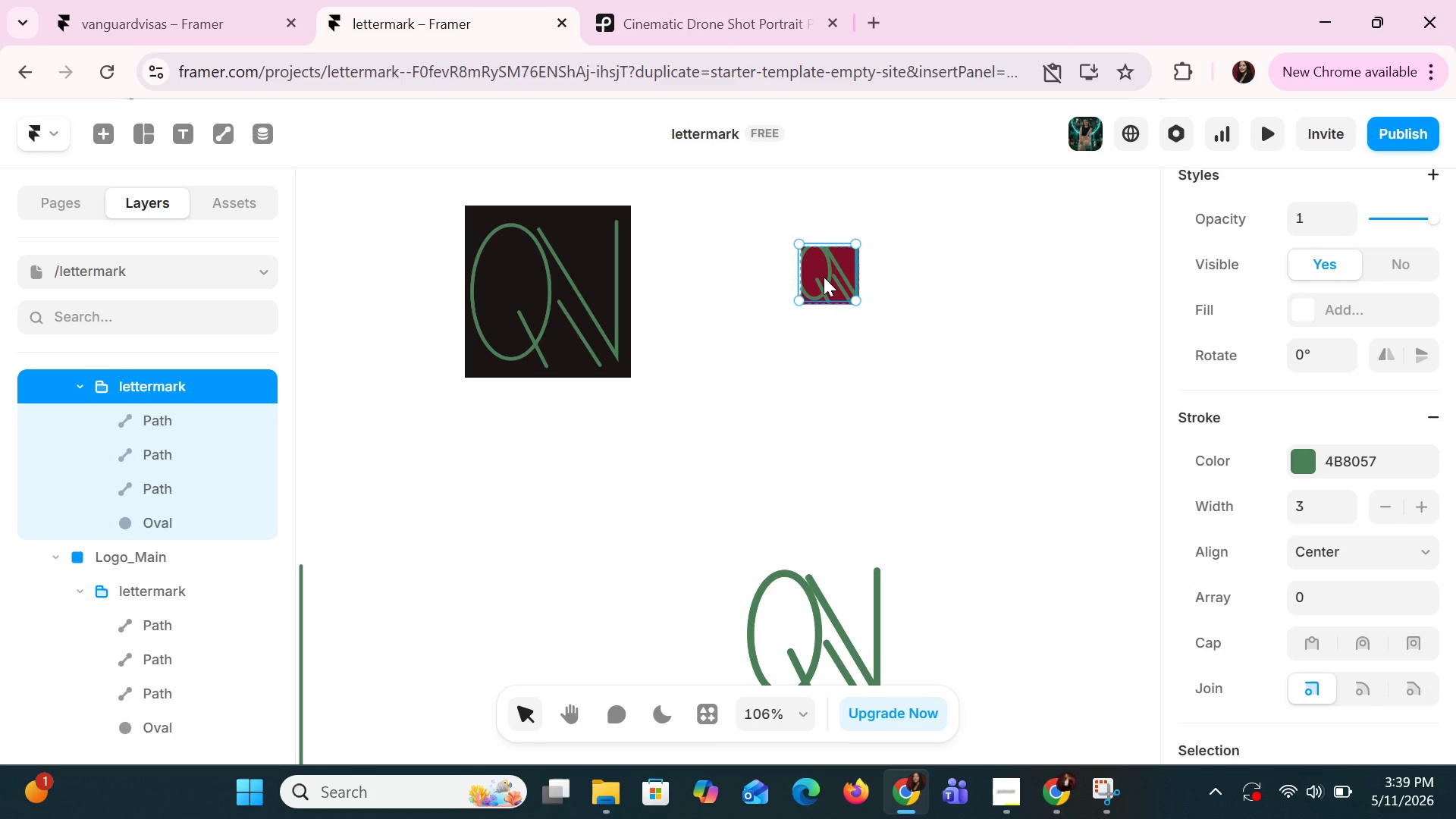 
key(ArrowDown)
 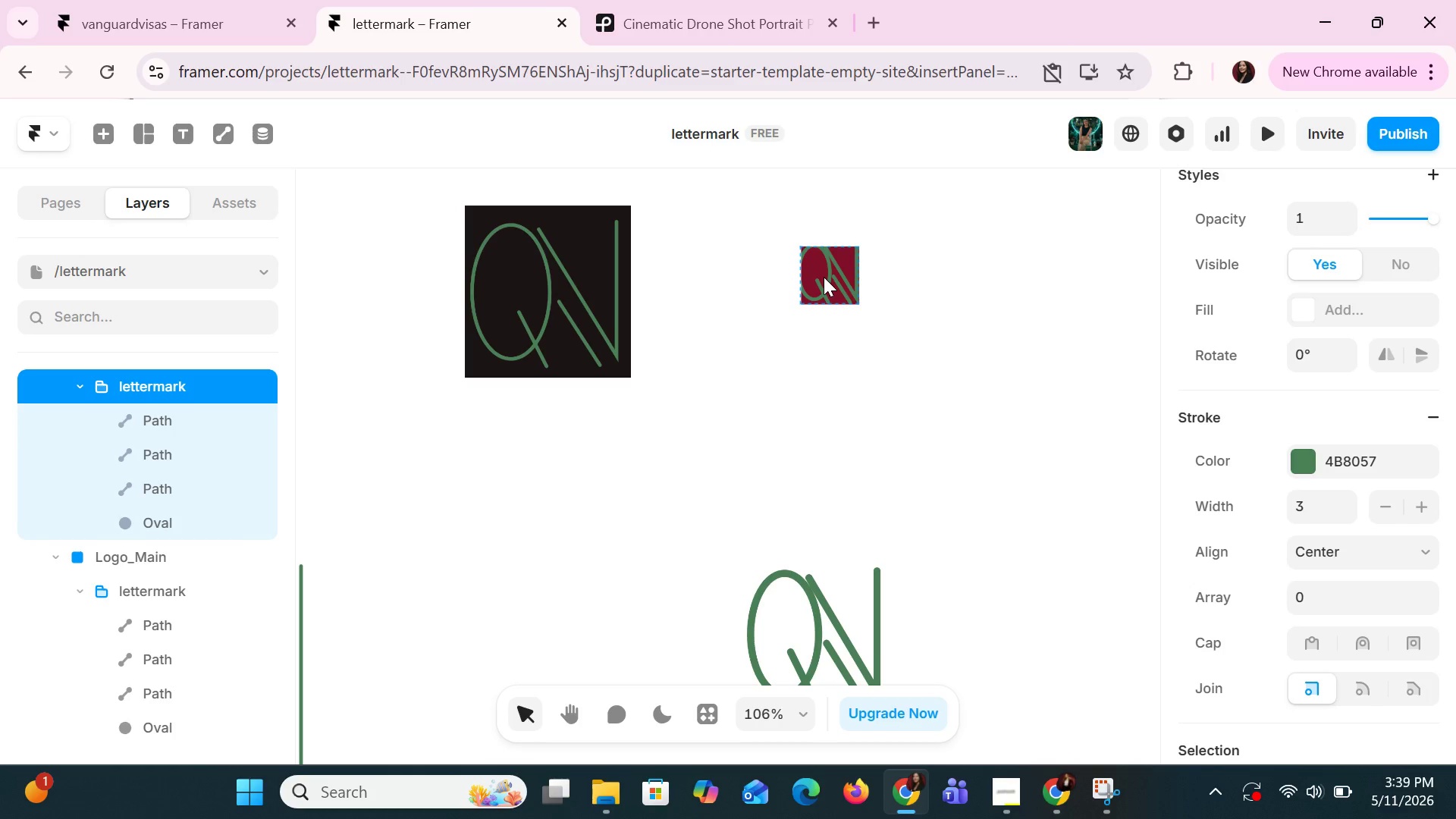 
key(ArrowDown)
 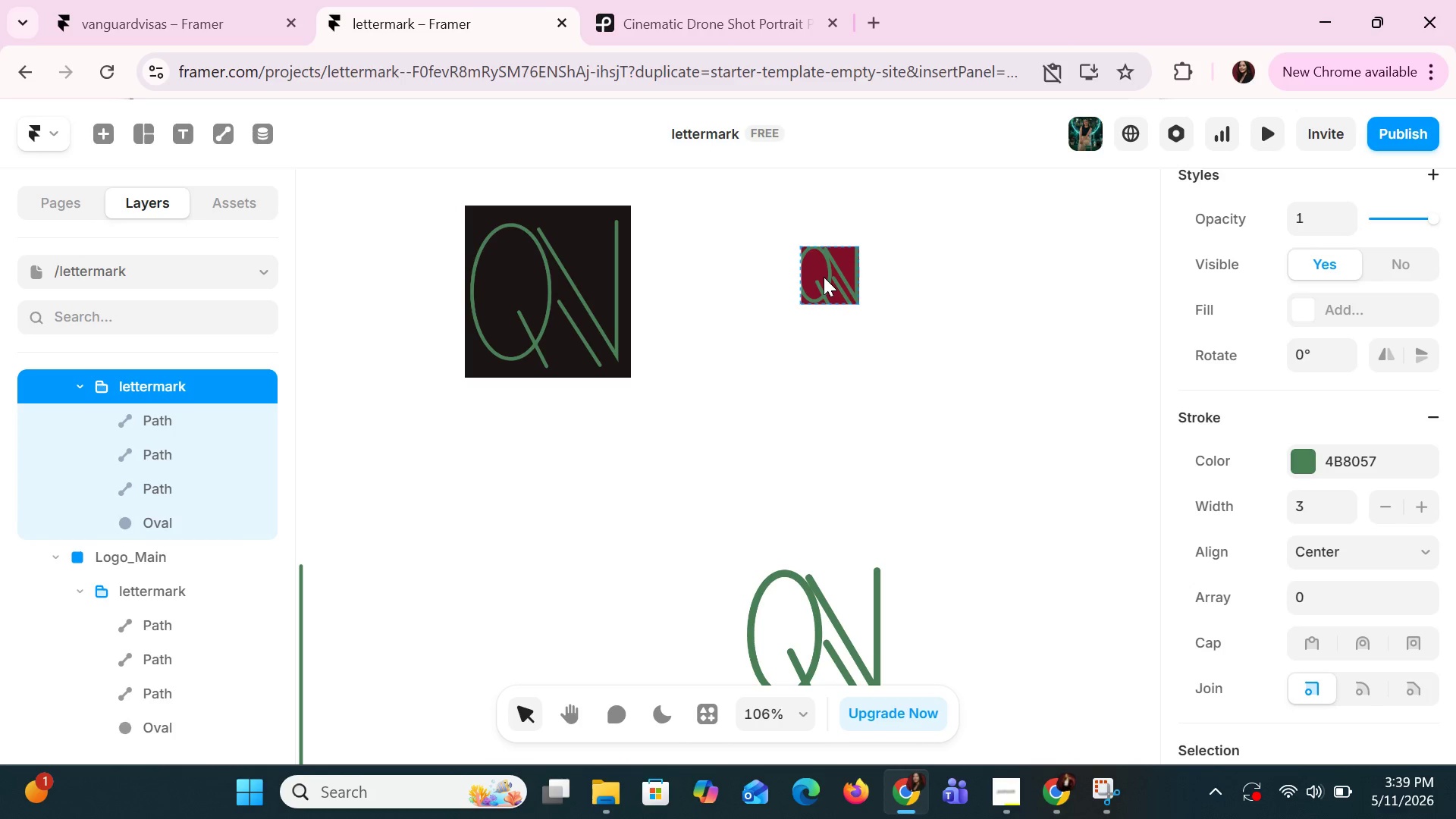 
key(ArrowDown)
 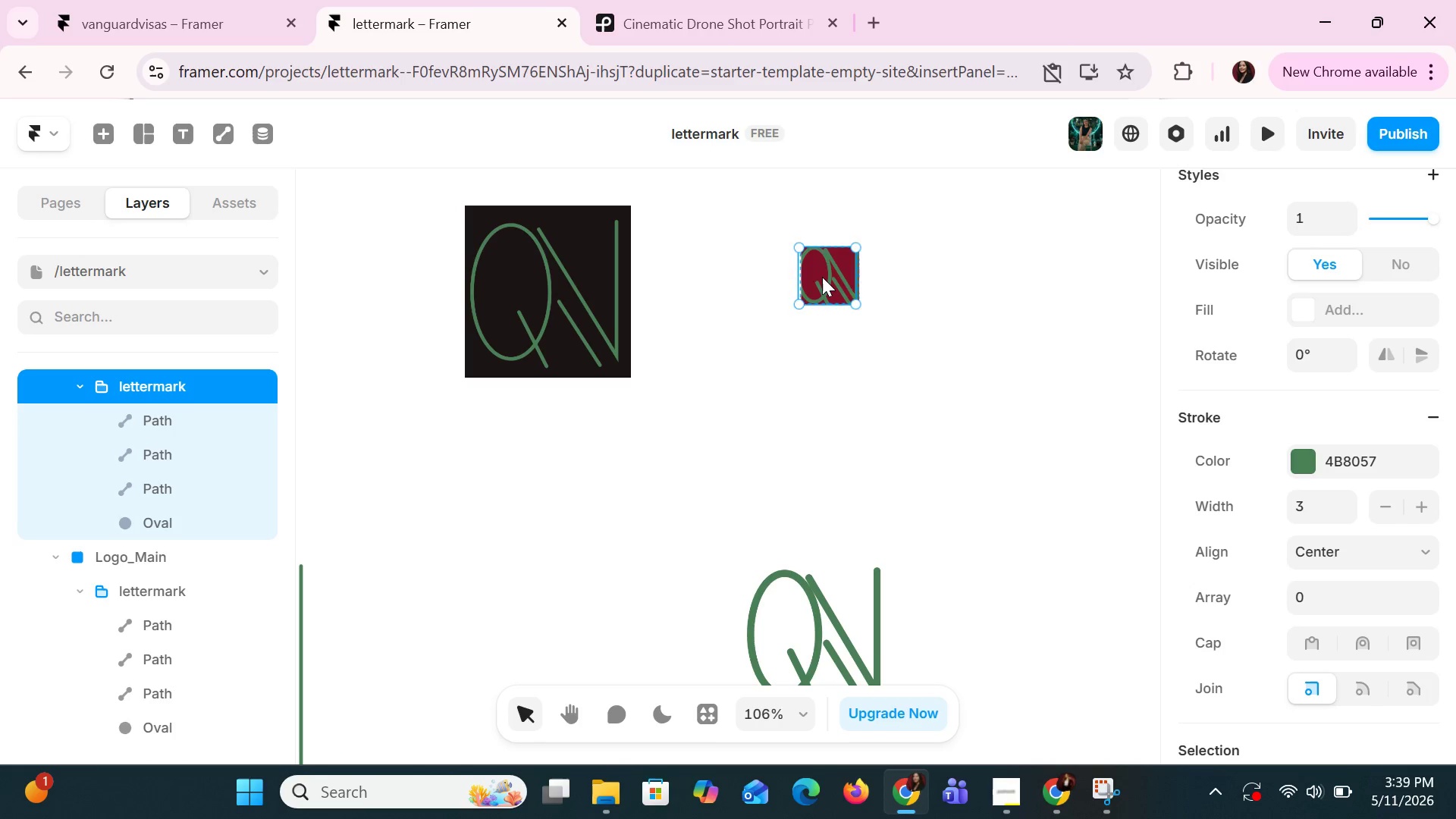 
key(ArrowRight)
 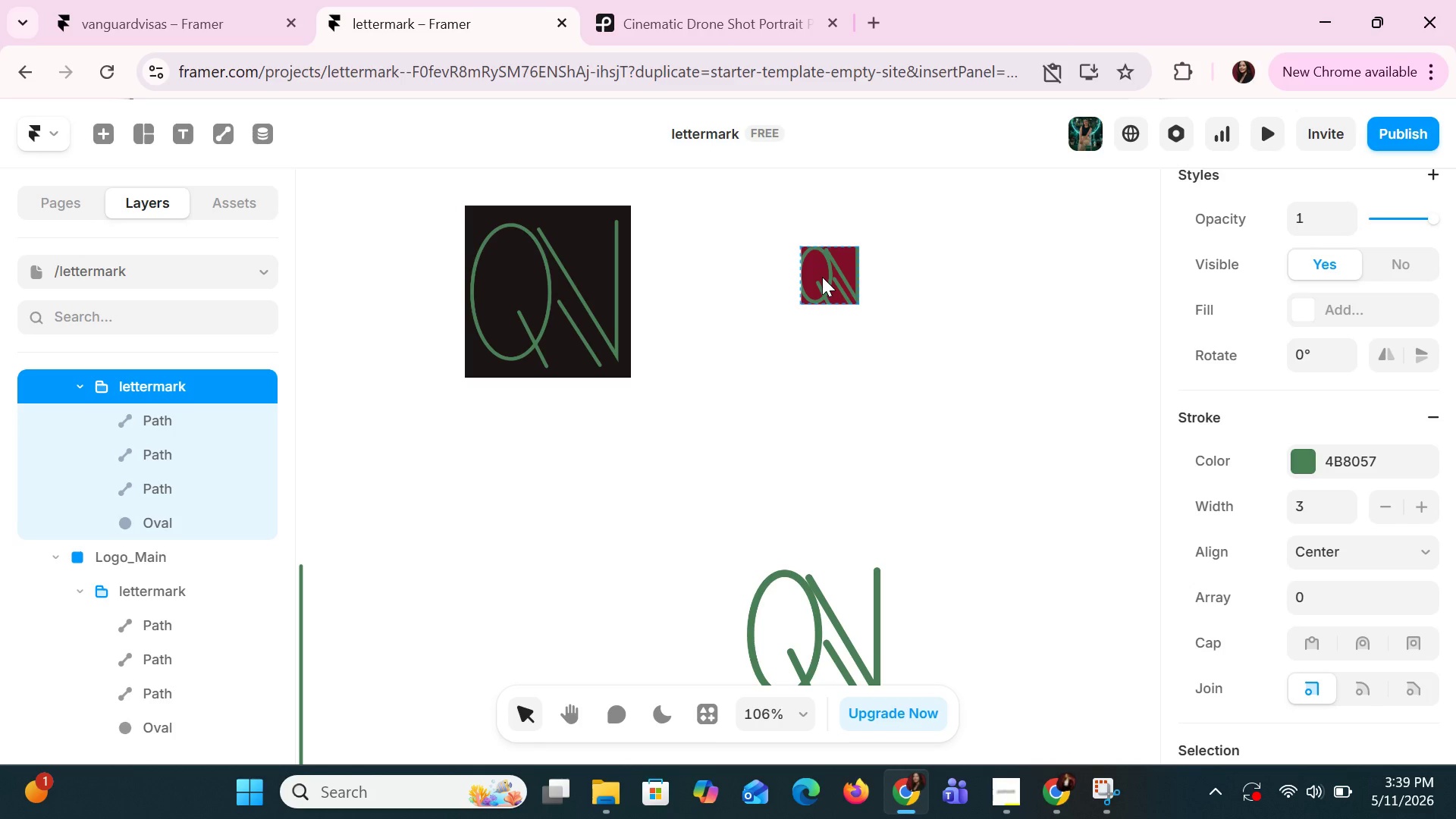 
key(ArrowRight)
 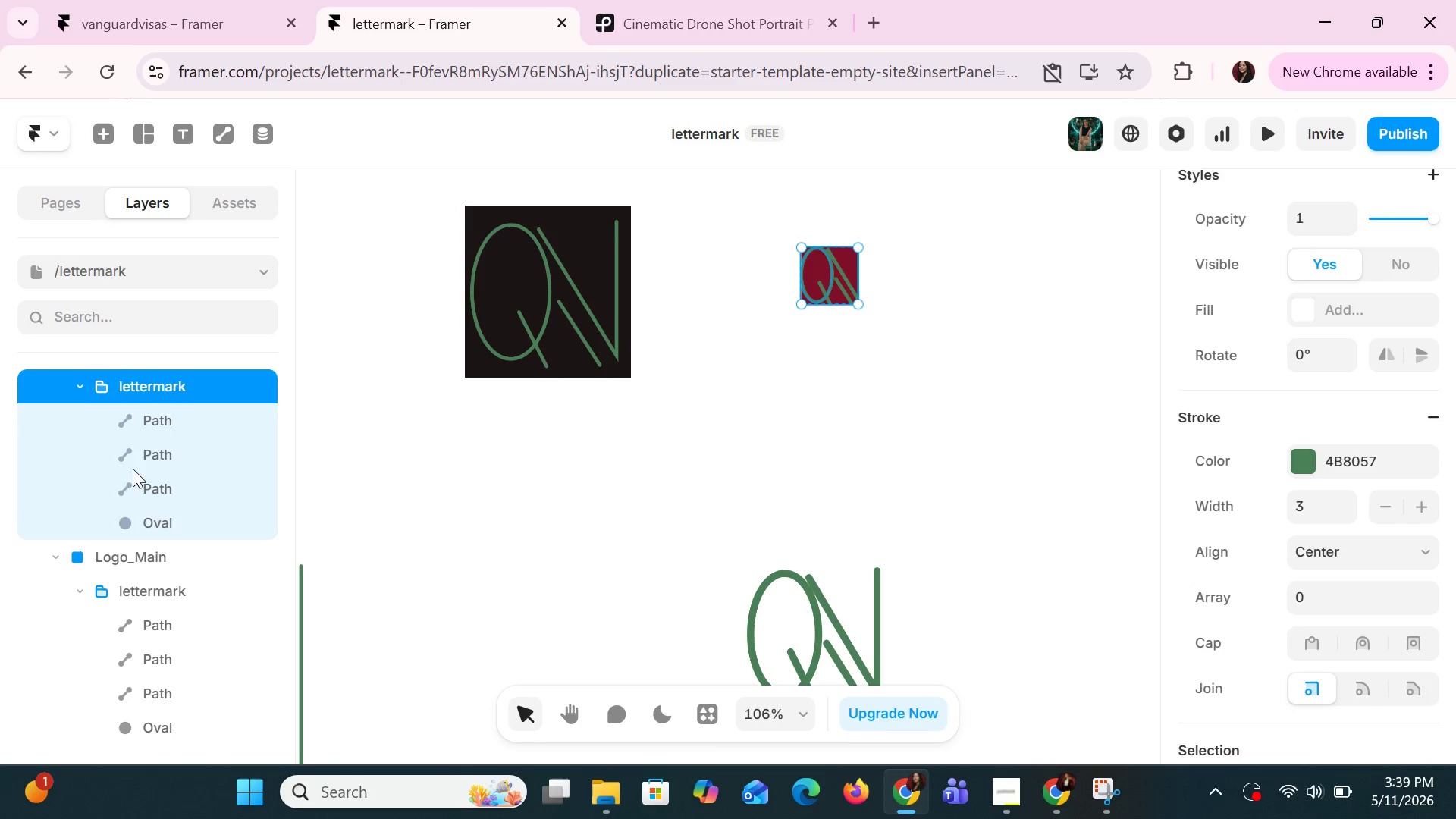 
left_click([134, 397])
 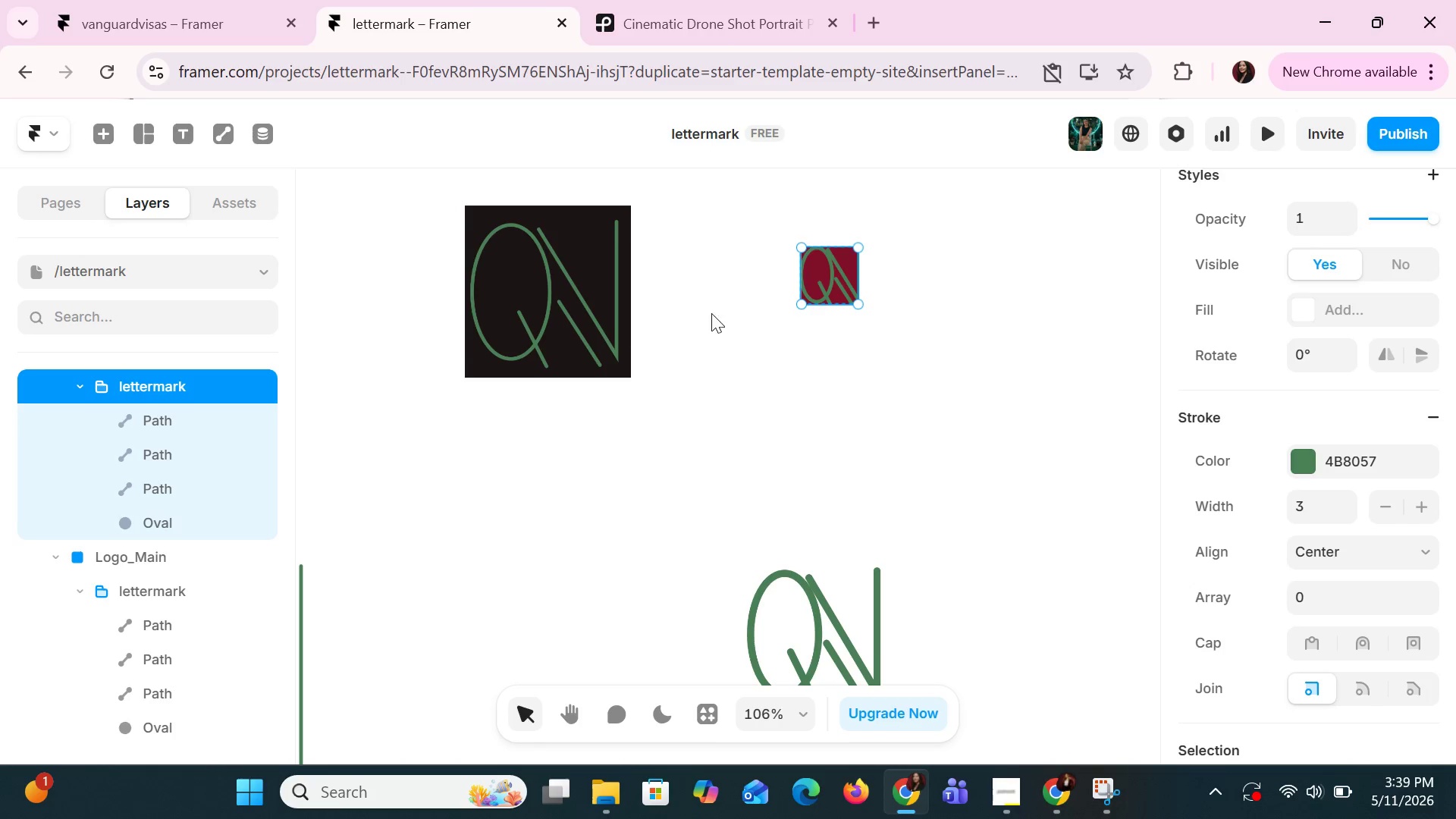 
left_click([606, 246])
 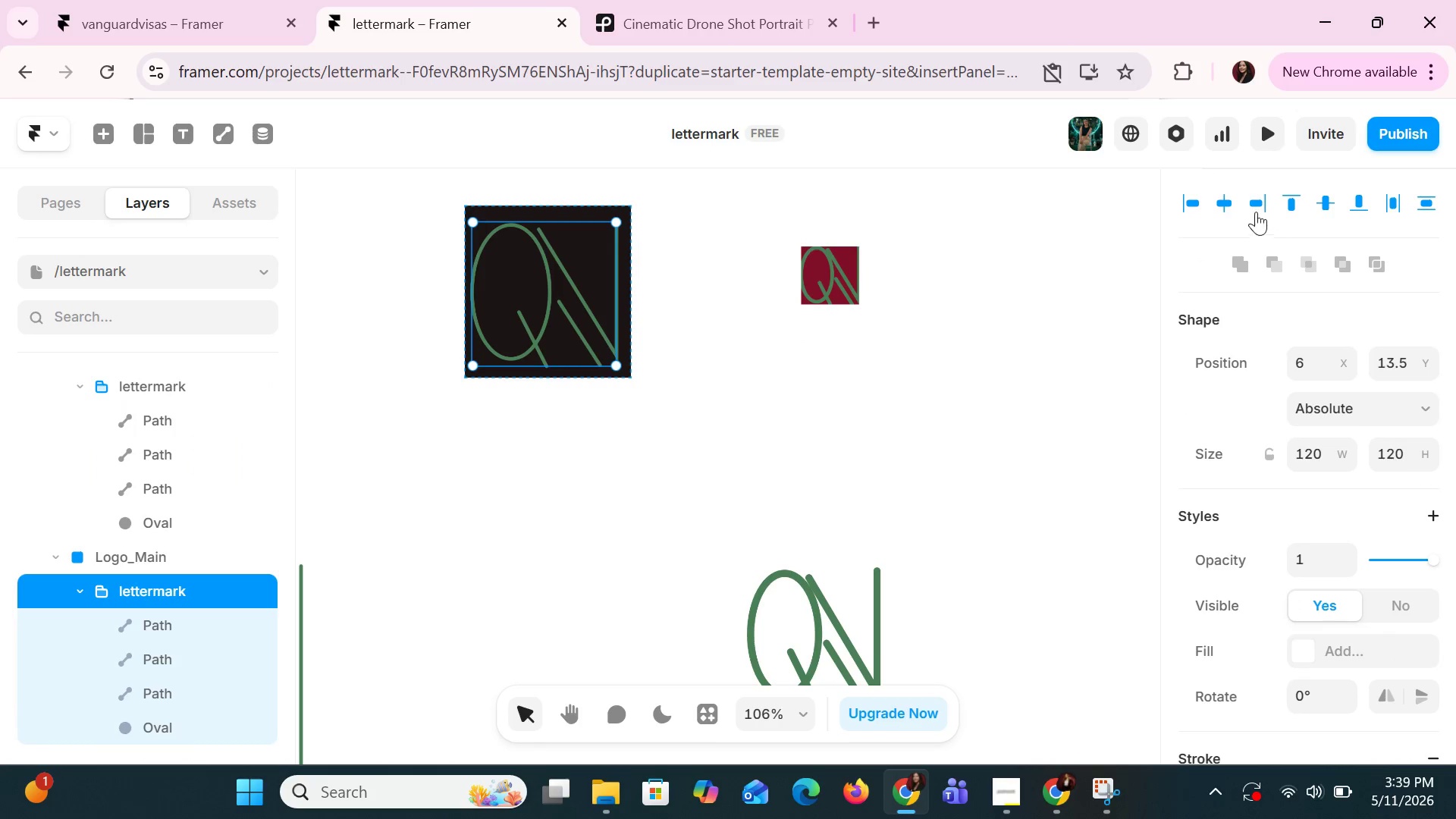 
left_click([1226, 196])
 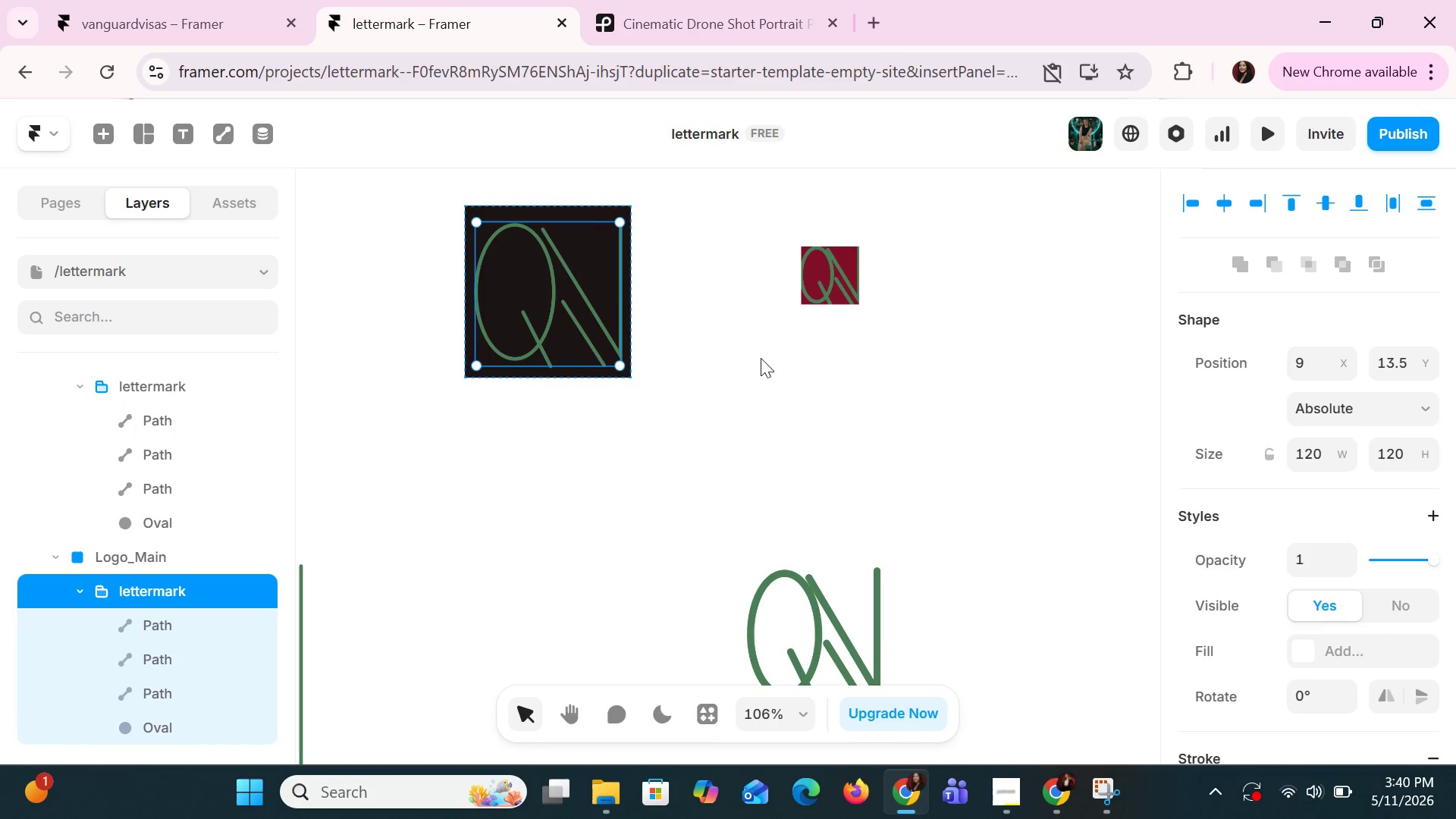 
left_click([802, 423])
 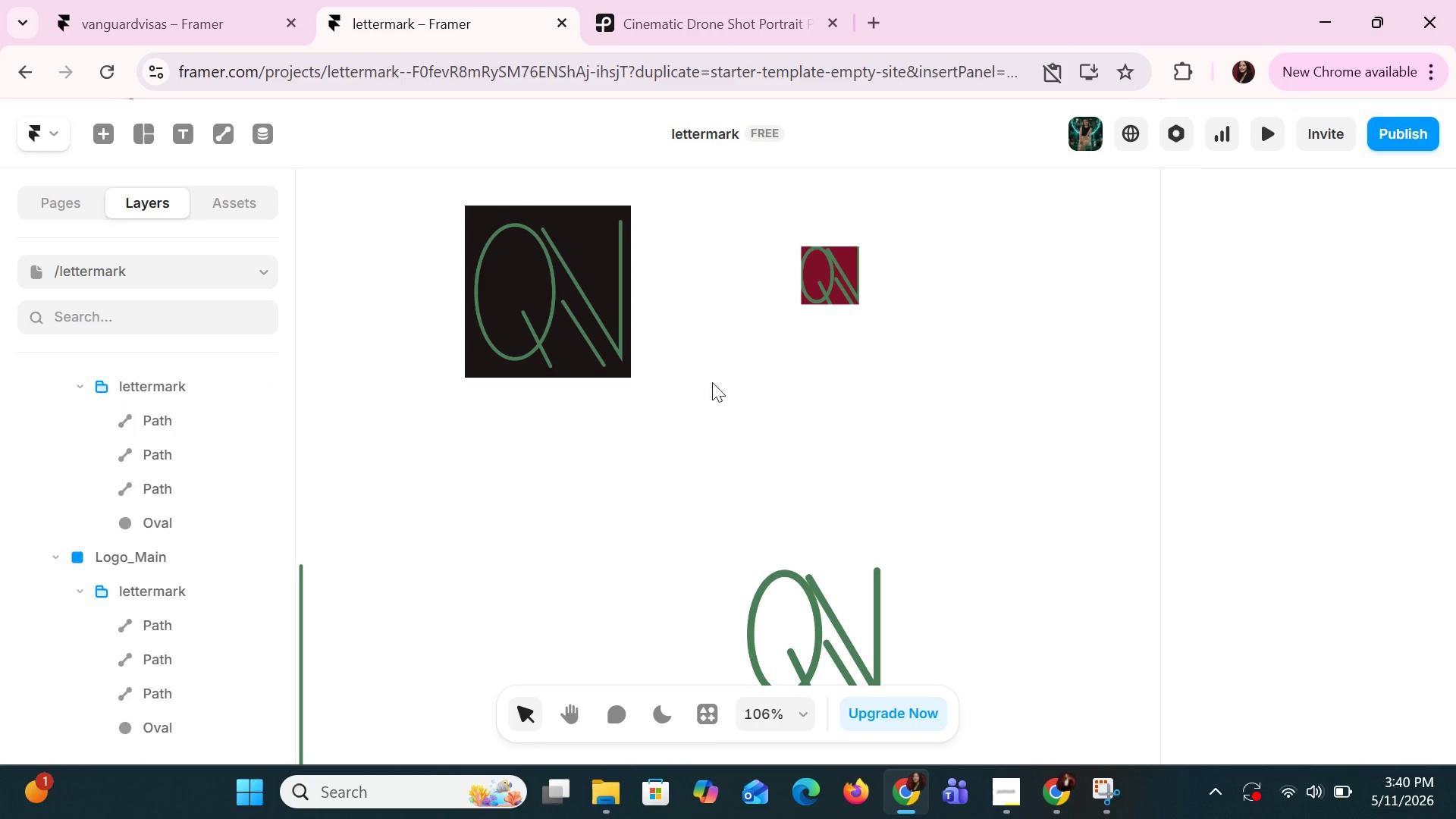 
left_click([547, 328])
 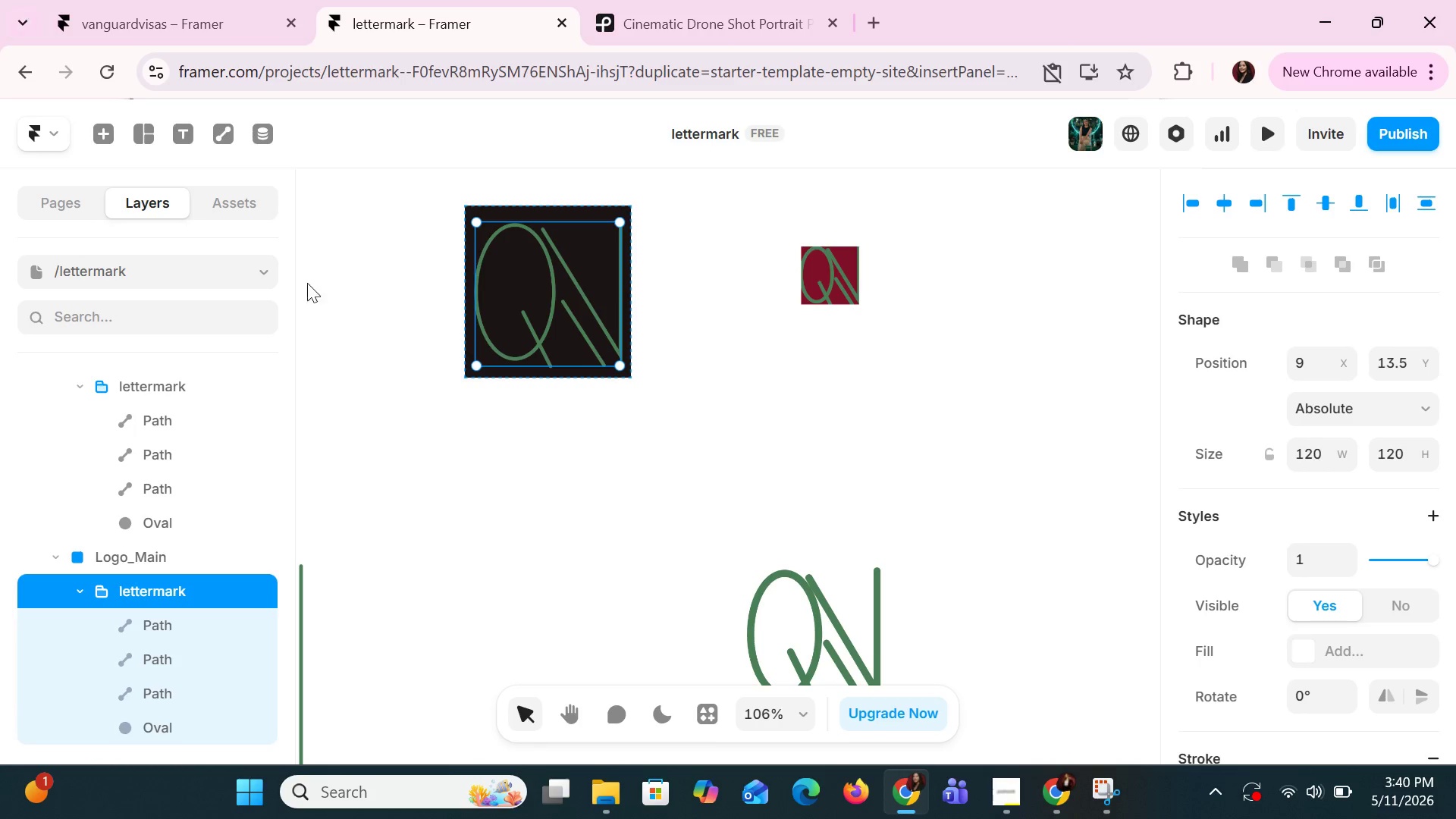 
left_click([817, 575])
 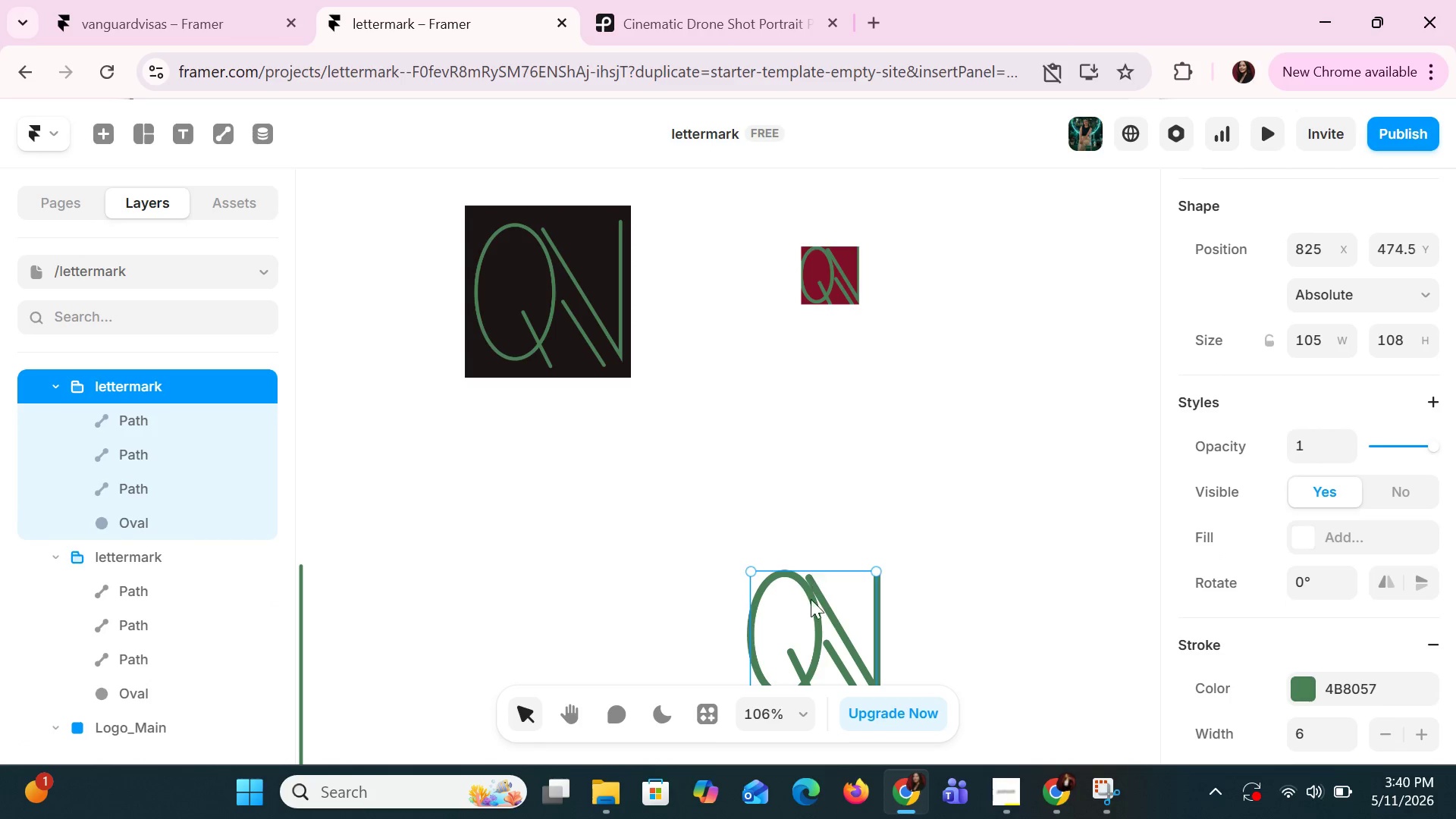 
left_click_drag(start_coordinate=[805, 623], to_coordinate=[782, 457])
 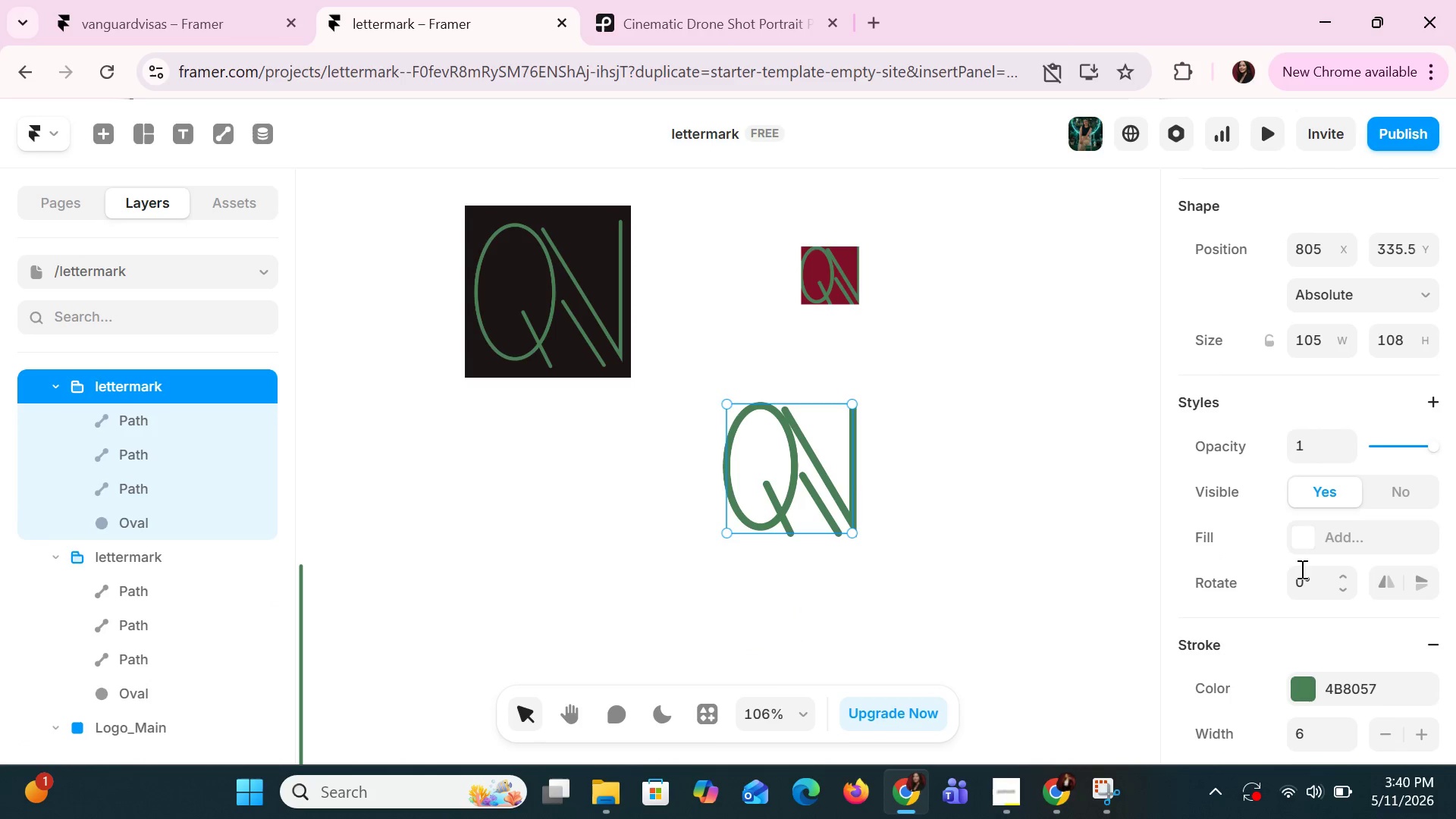 
scroll: coordinate [1323, 570], scroll_direction: down, amount: 2.0
 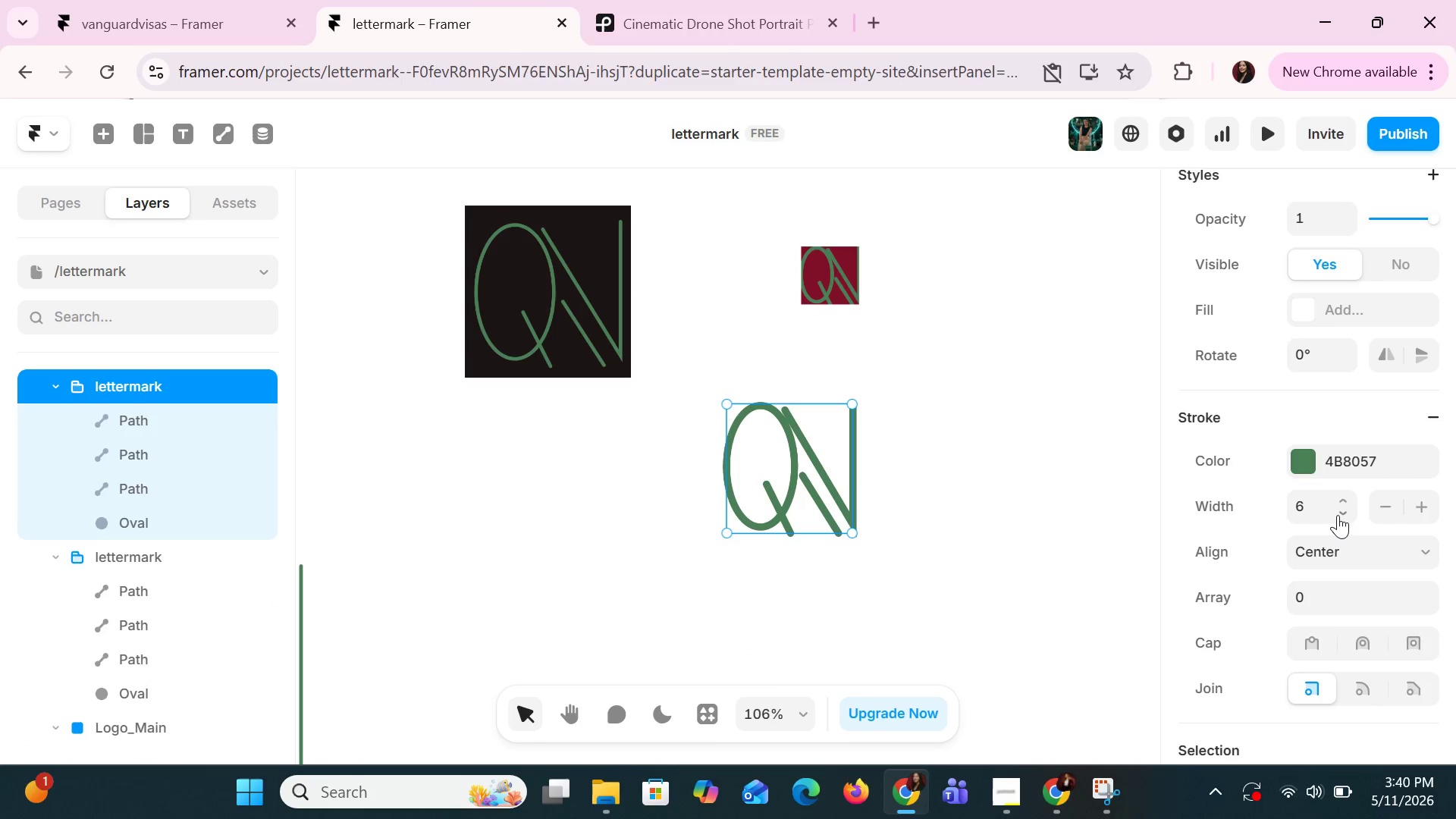 
double_click([1338, 515])
 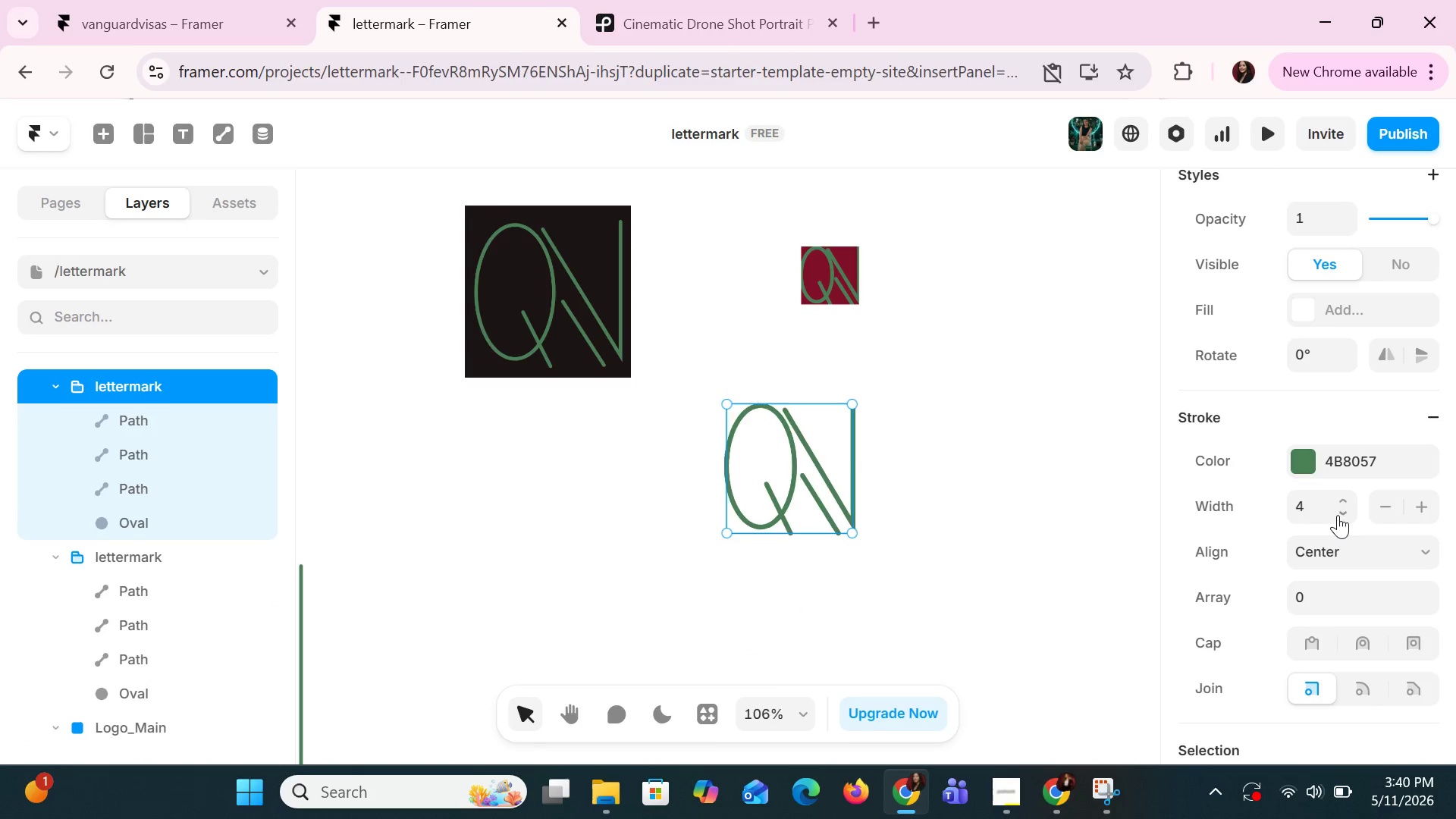 
triple_click([1338, 515])
 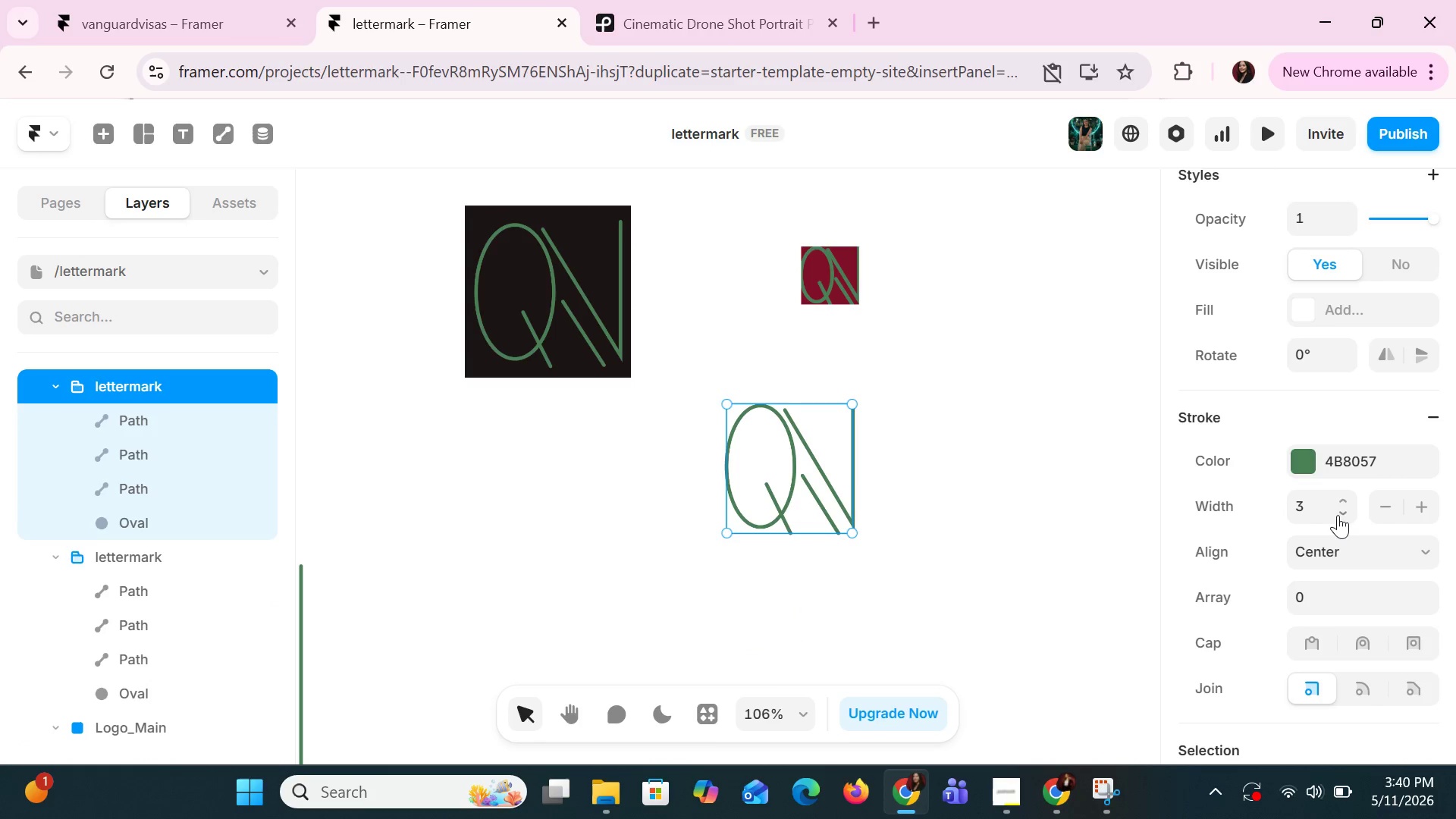 
triple_click([1338, 515])
 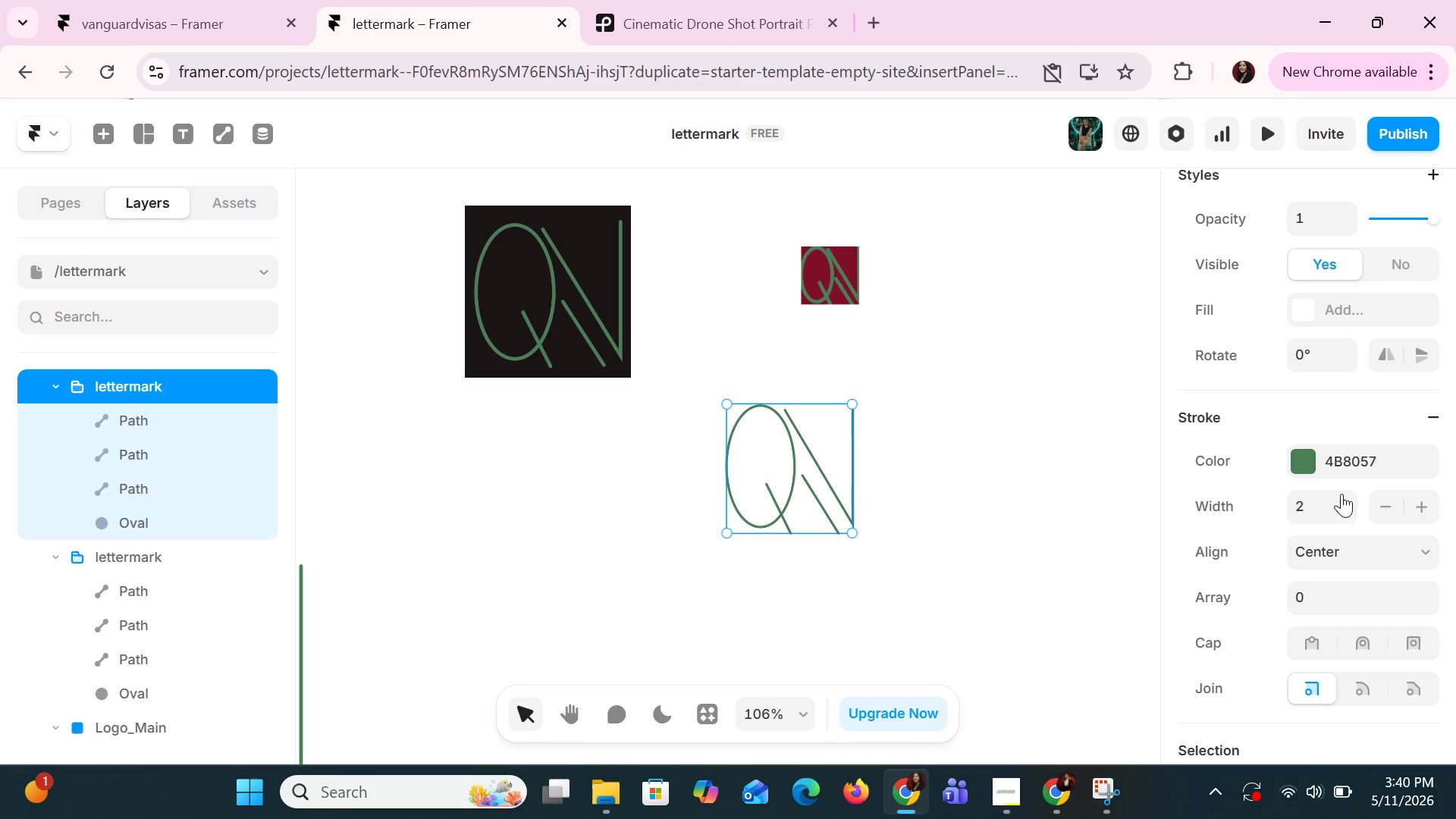 
left_click([1341, 494])
 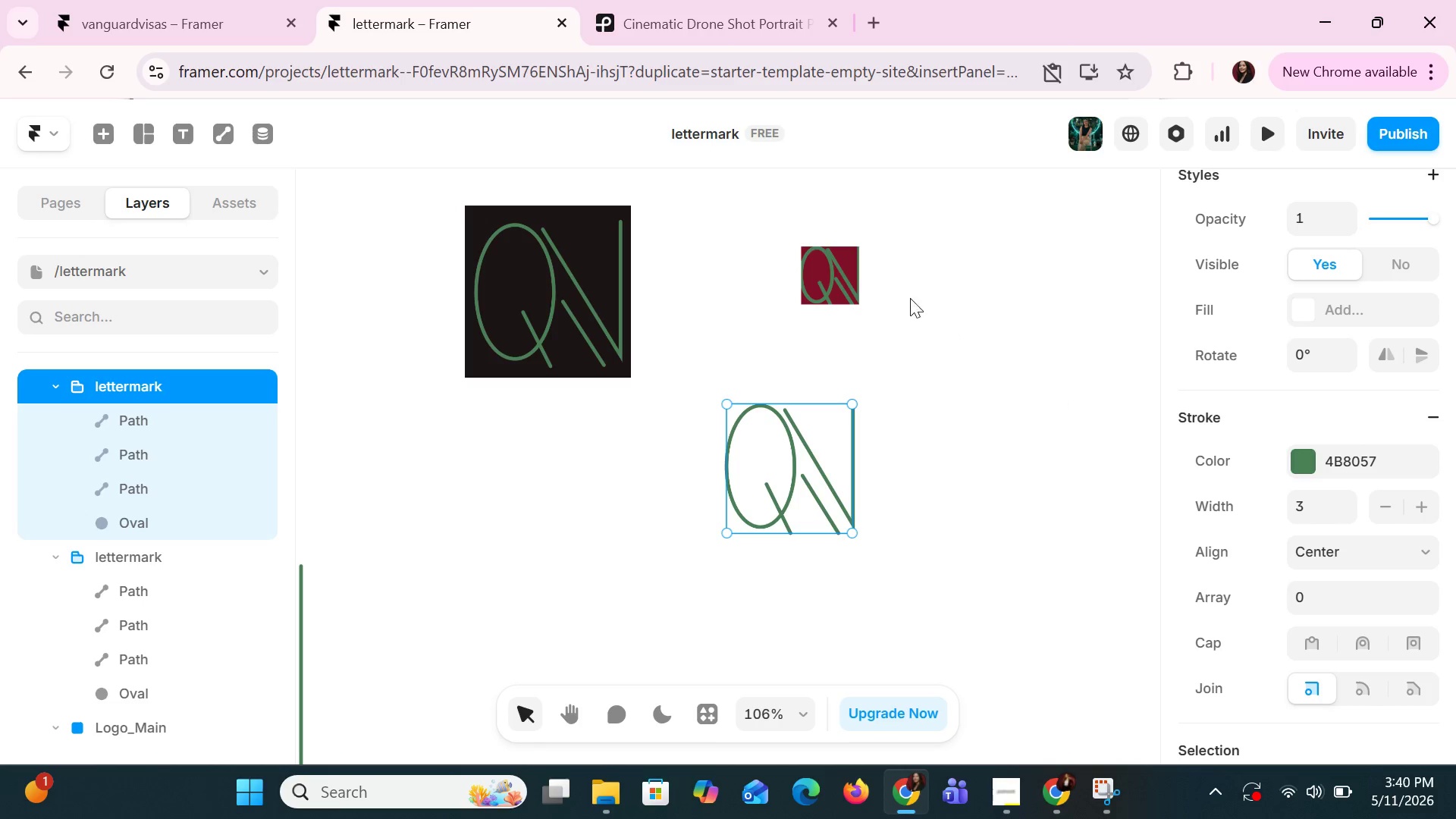 
left_click([843, 287])
 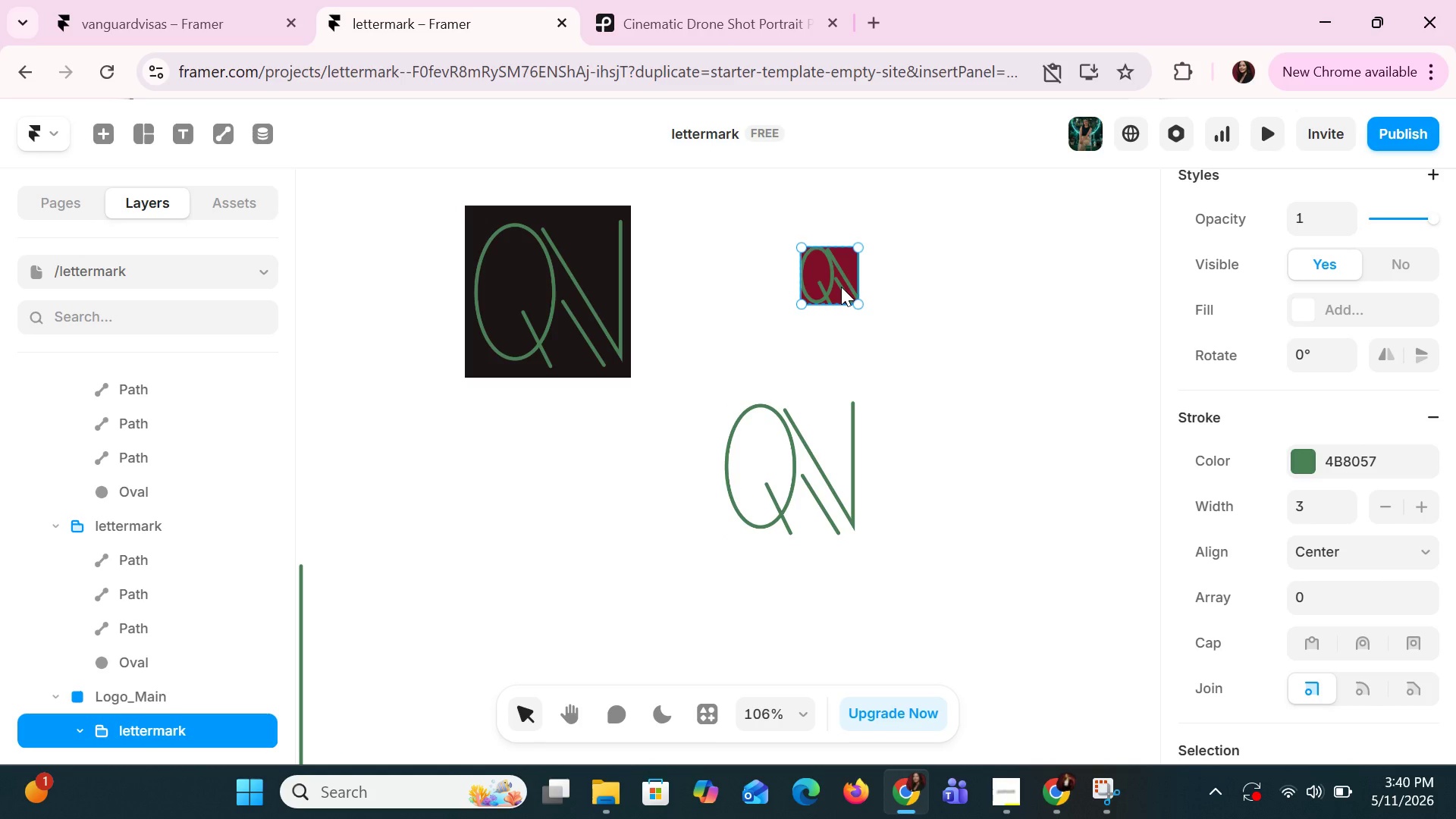 
key(Delete)
 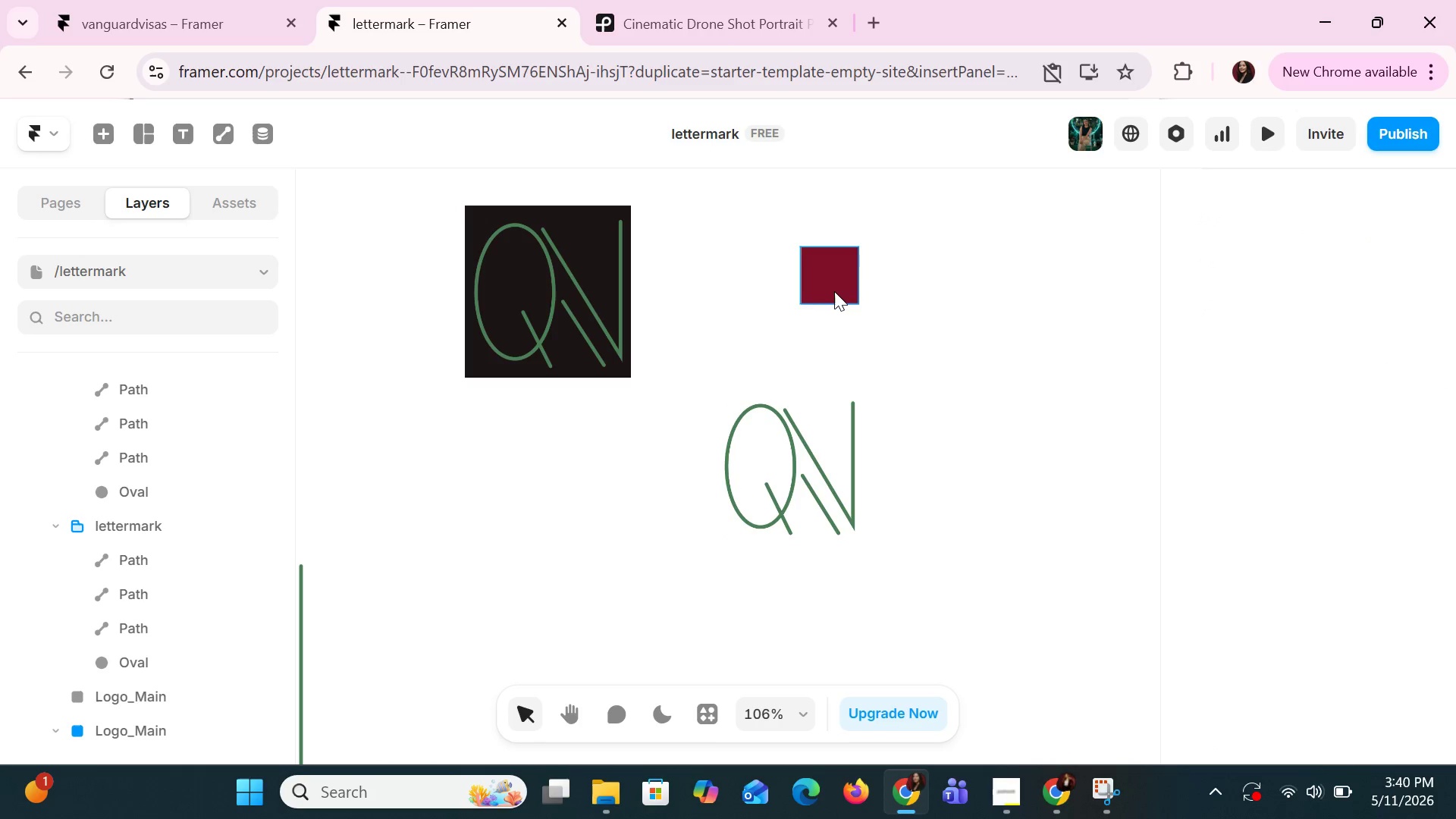 
left_click([835, 292])
 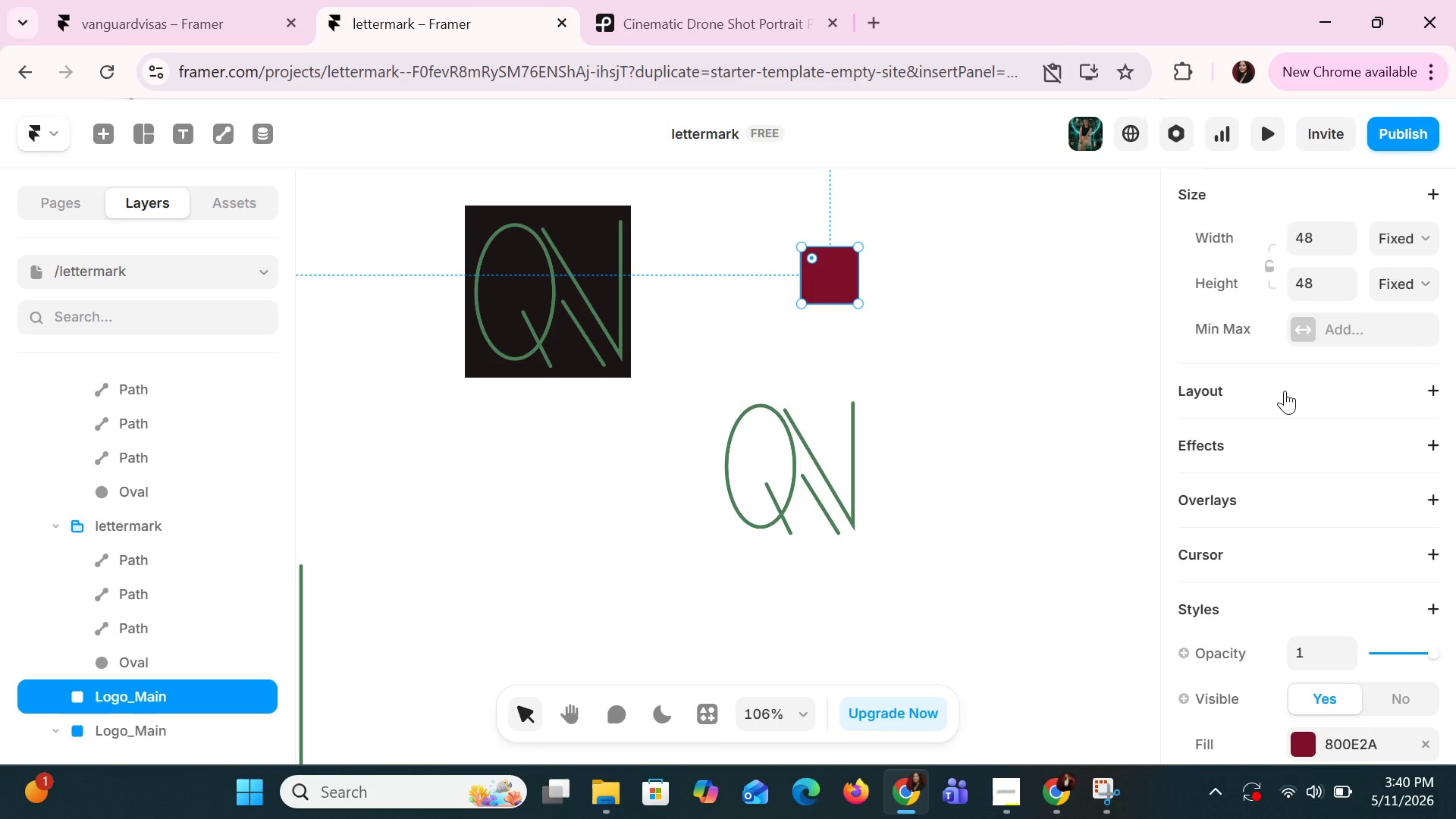 
scroll: coordinate [1312, 422], scroll_direction: up, amount: 8.0
 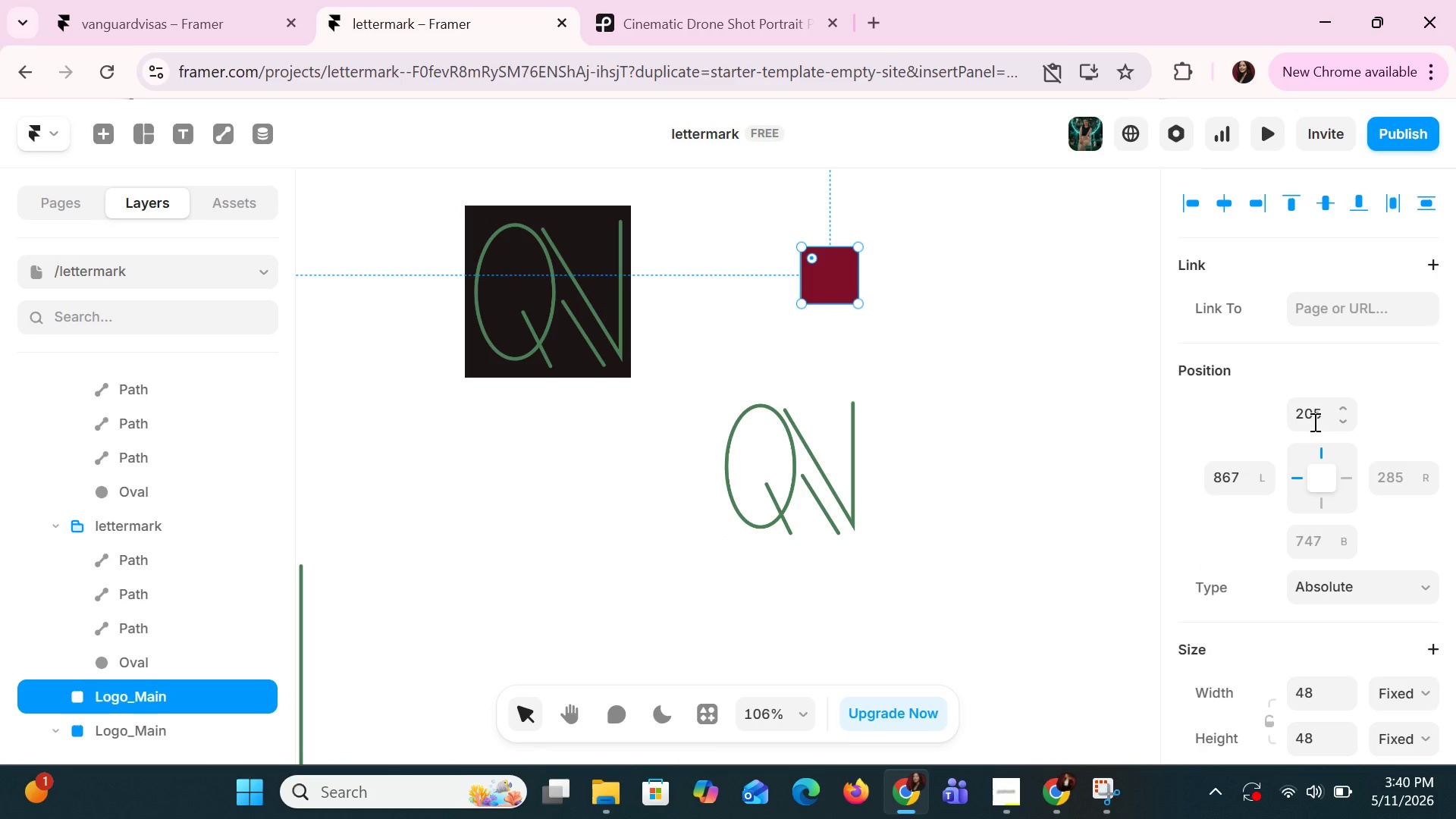 
scroll: coordinate [1316, 431], scroll_direction: none, amount: 0.0
 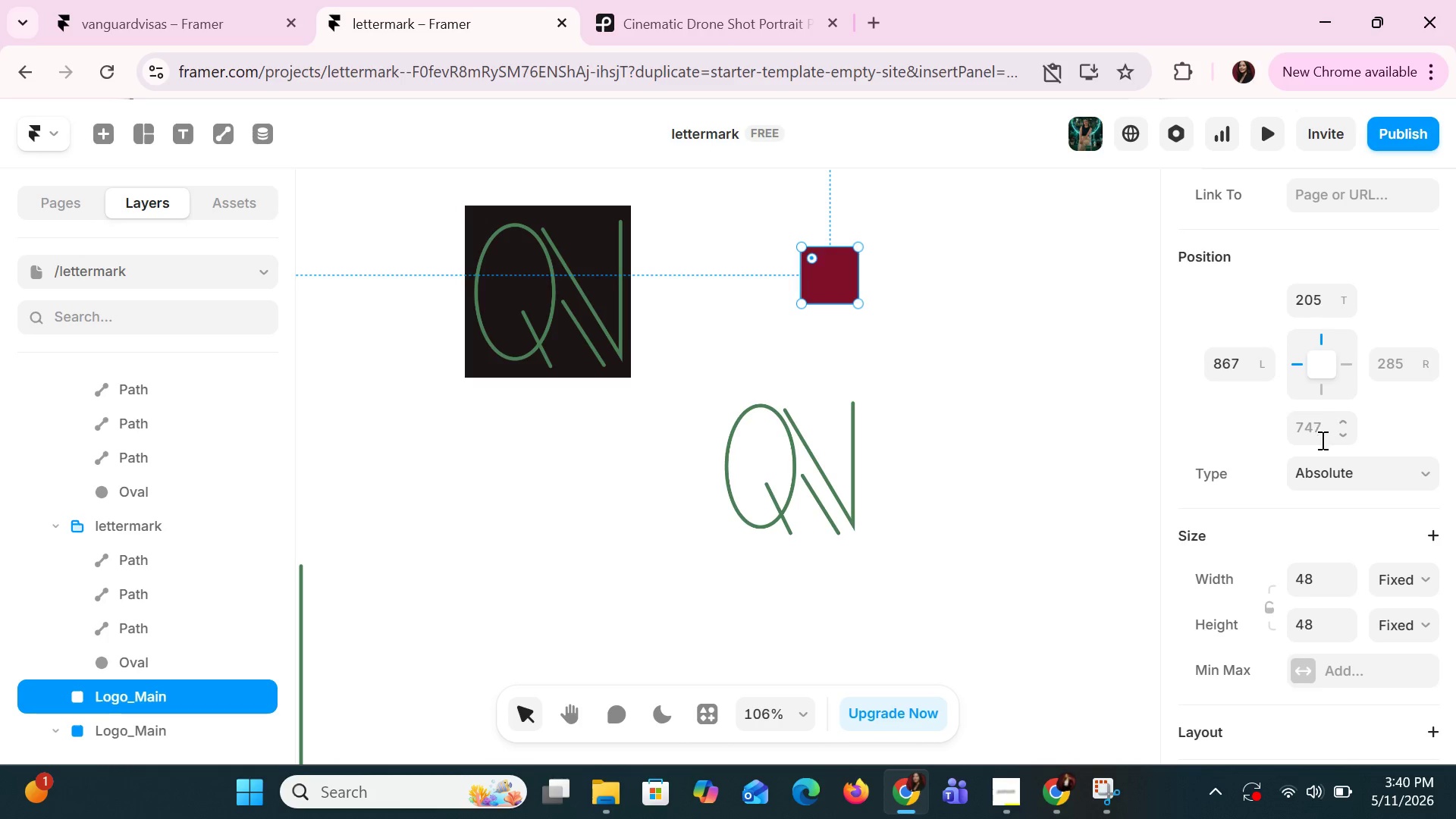 
scroll: coordinate [1323, 445], scroll_direction: down, amount: 1.0
 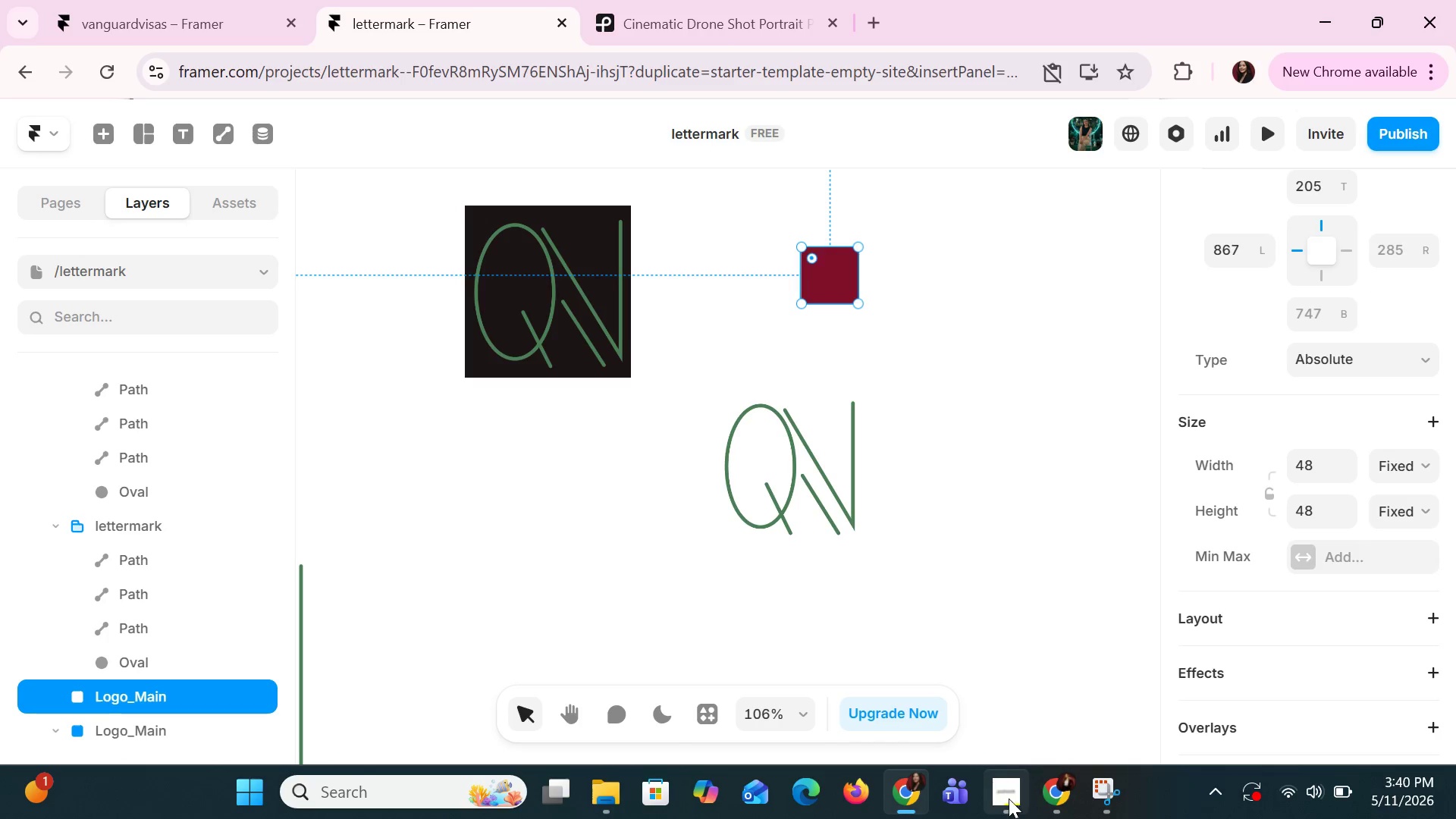 
left_click([1000, 797])